 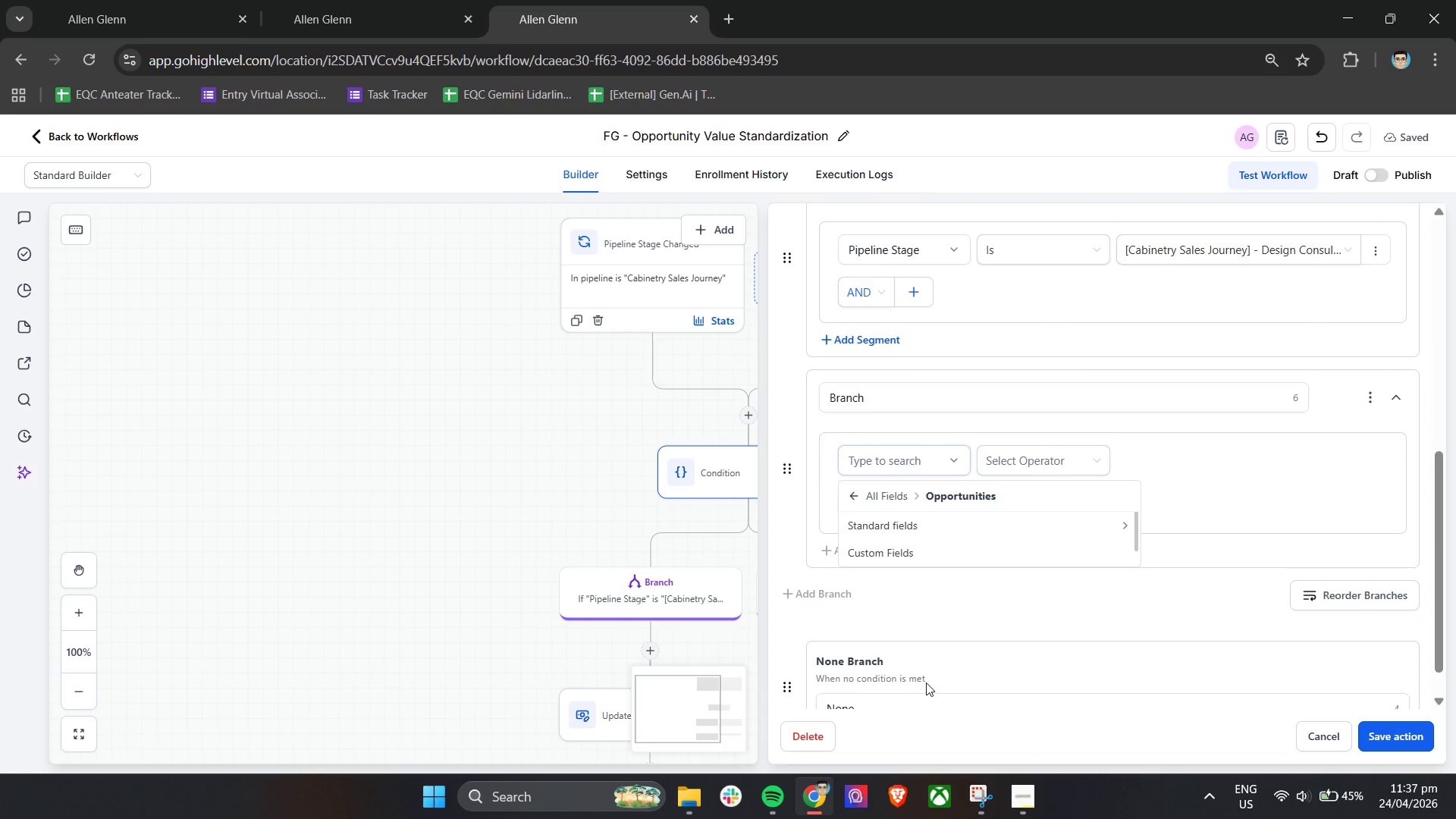 
left_click([950, 530])
 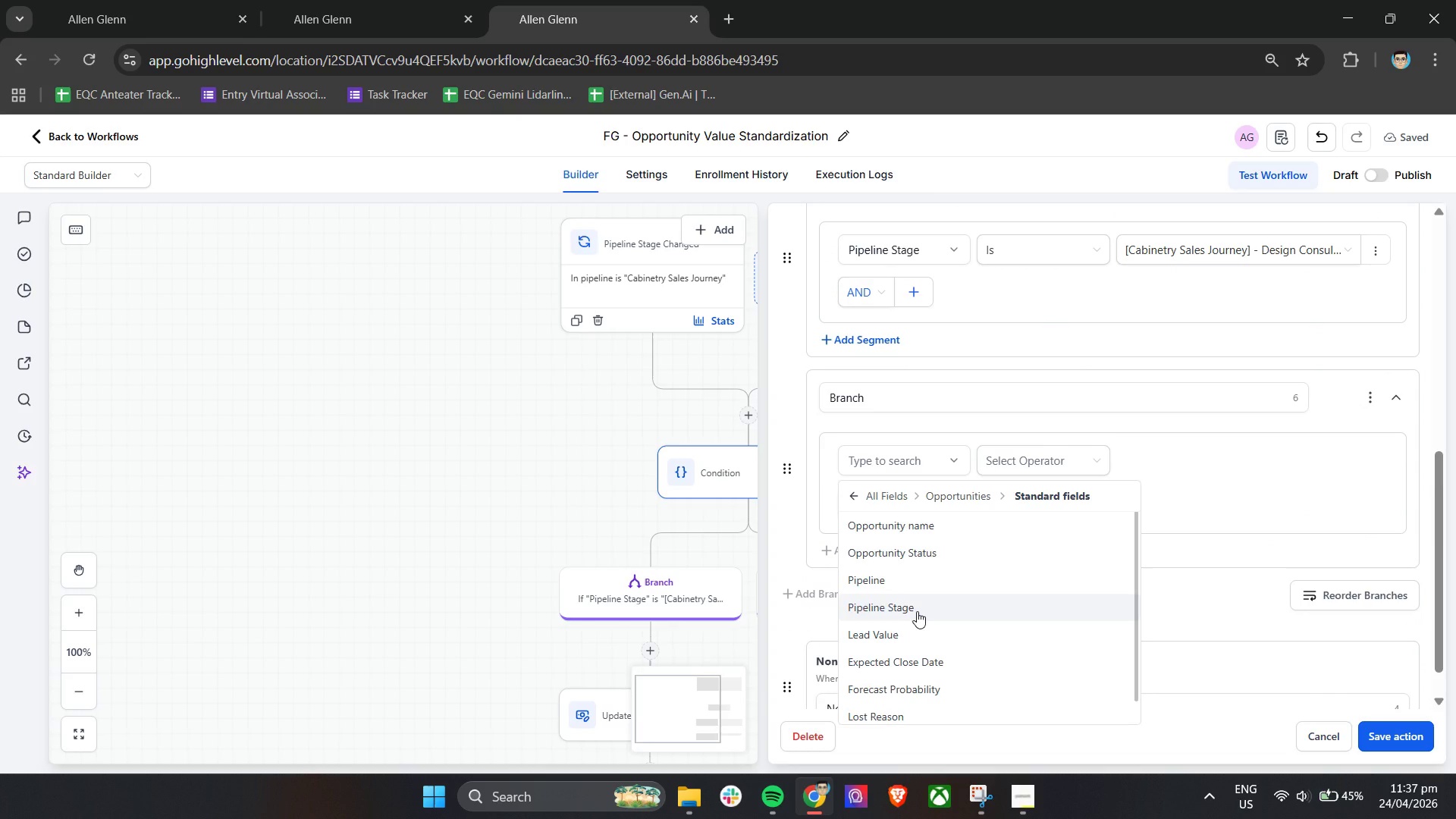 
left_click([917, 611])
 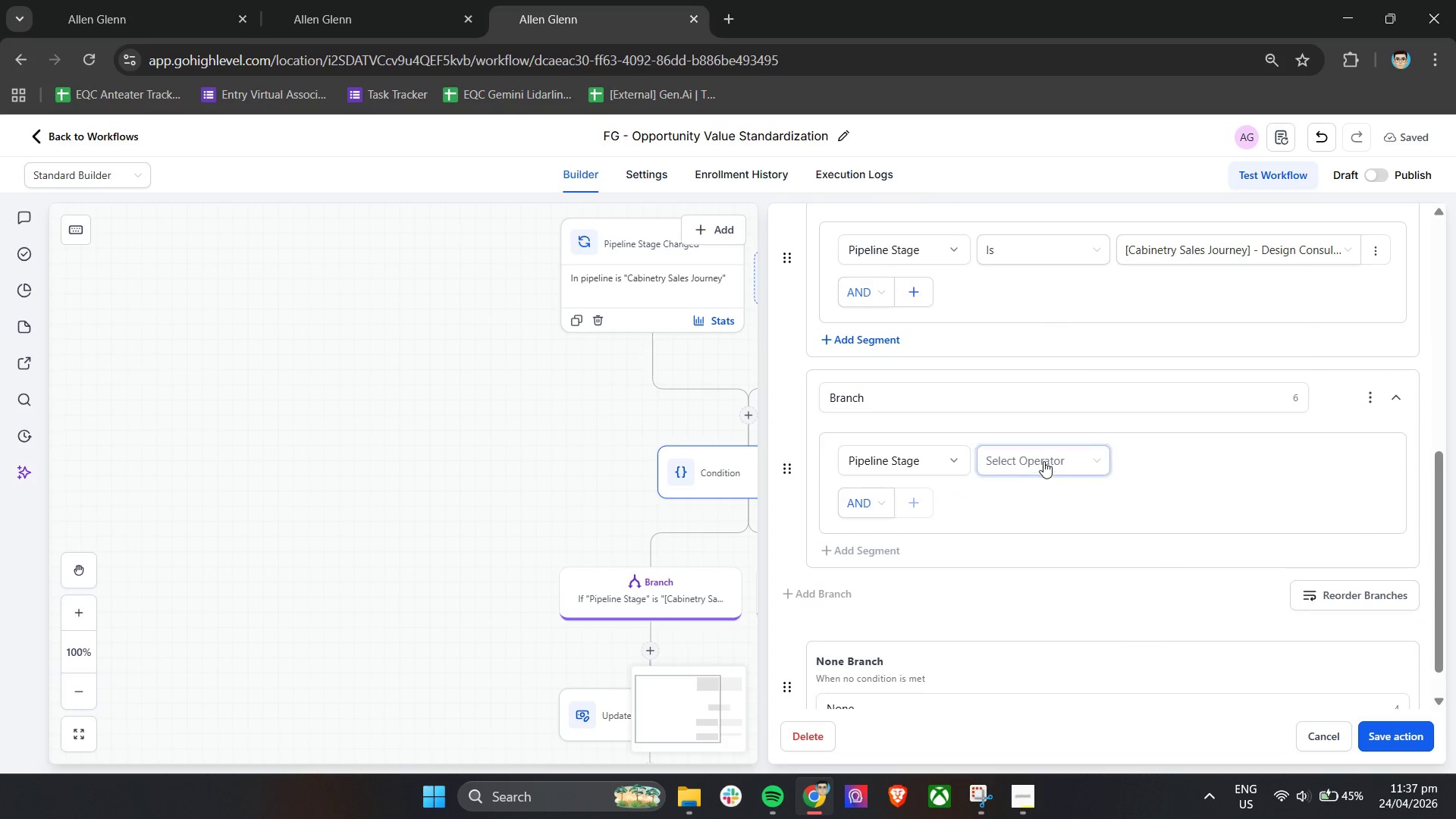 
left_click([1045, 457])
 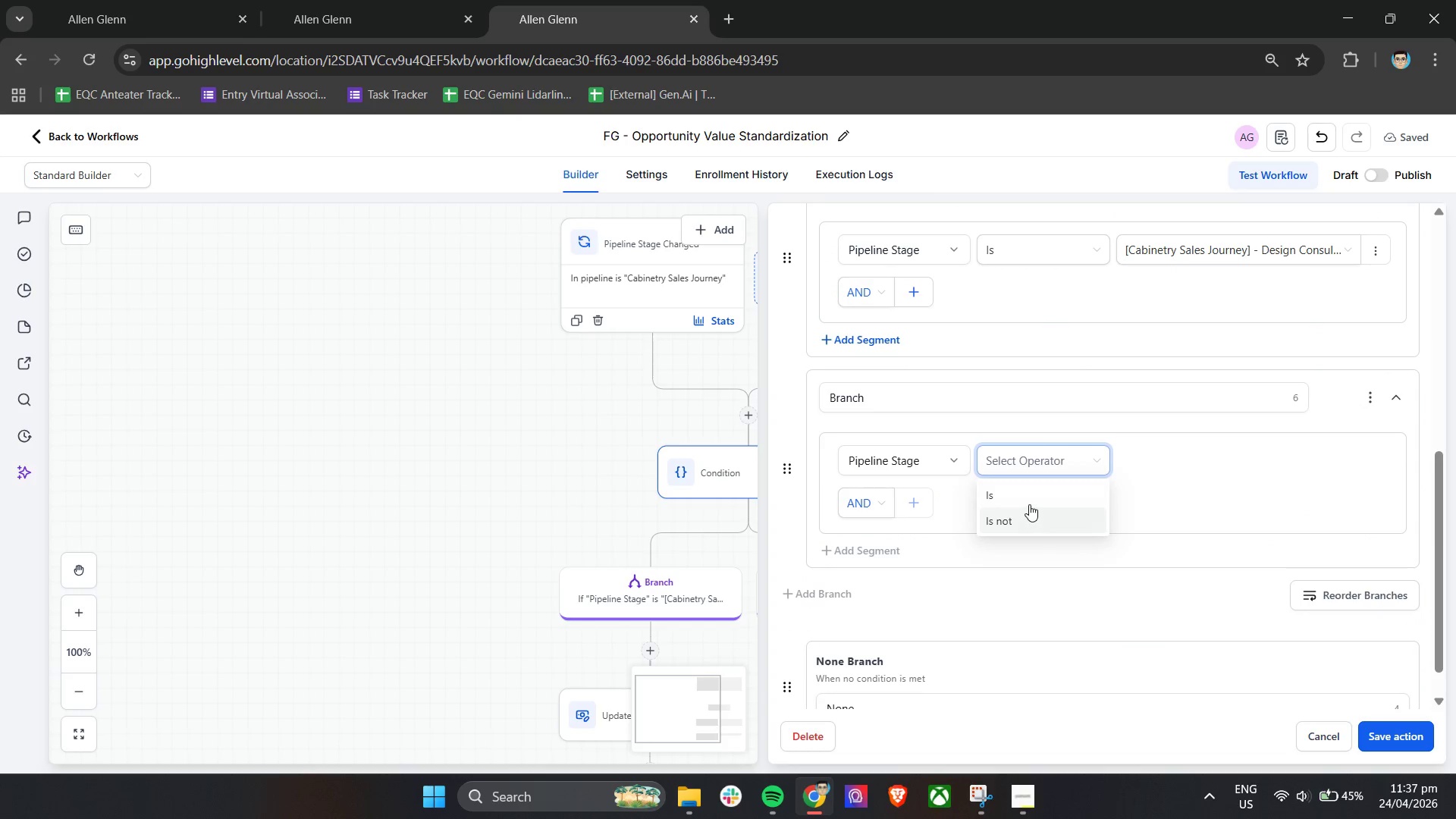 
double_click([1186, 465])
 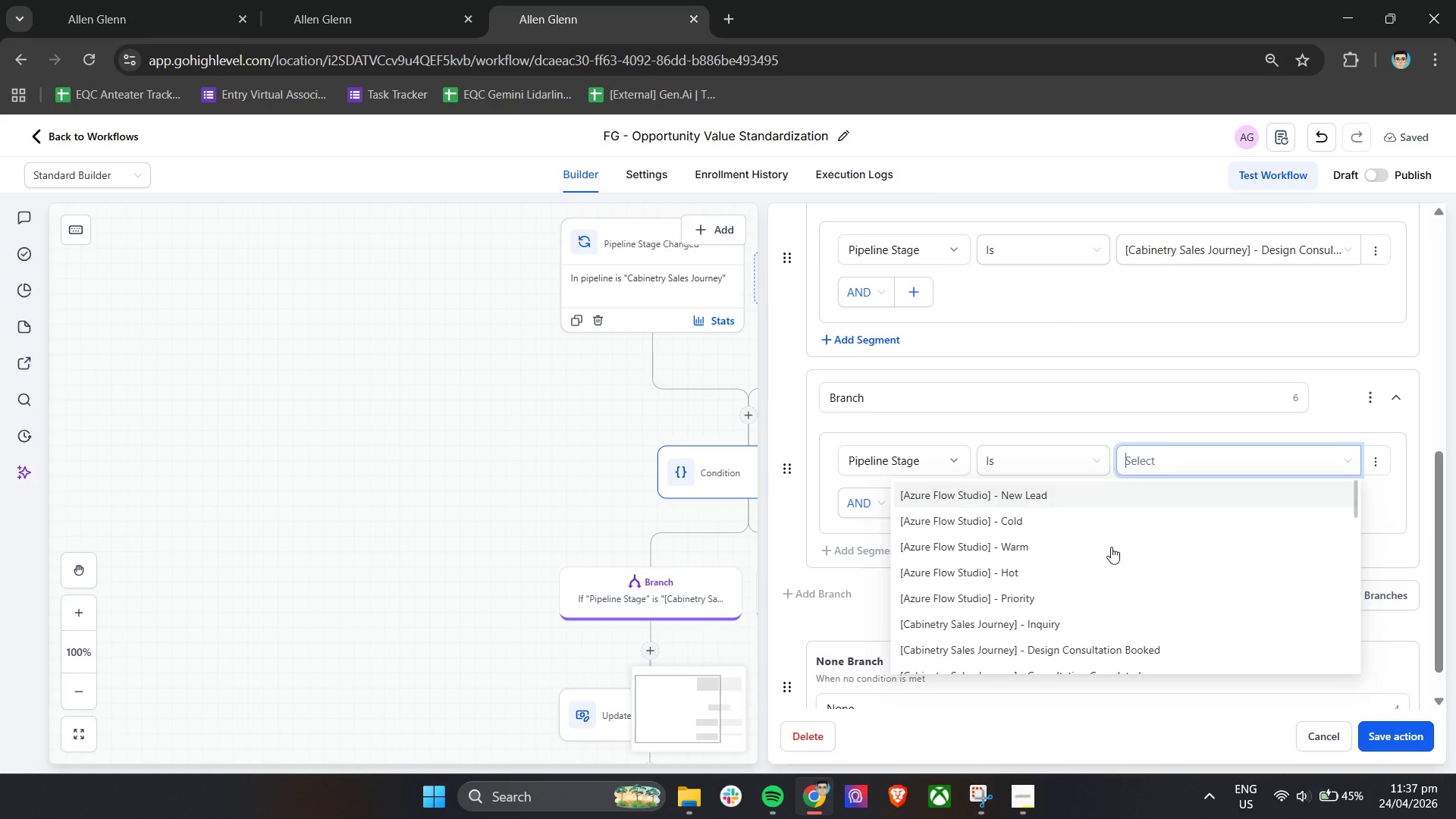 
scroll: coordinate [1119, 588], scroll_direction: down, amount: 1.0
 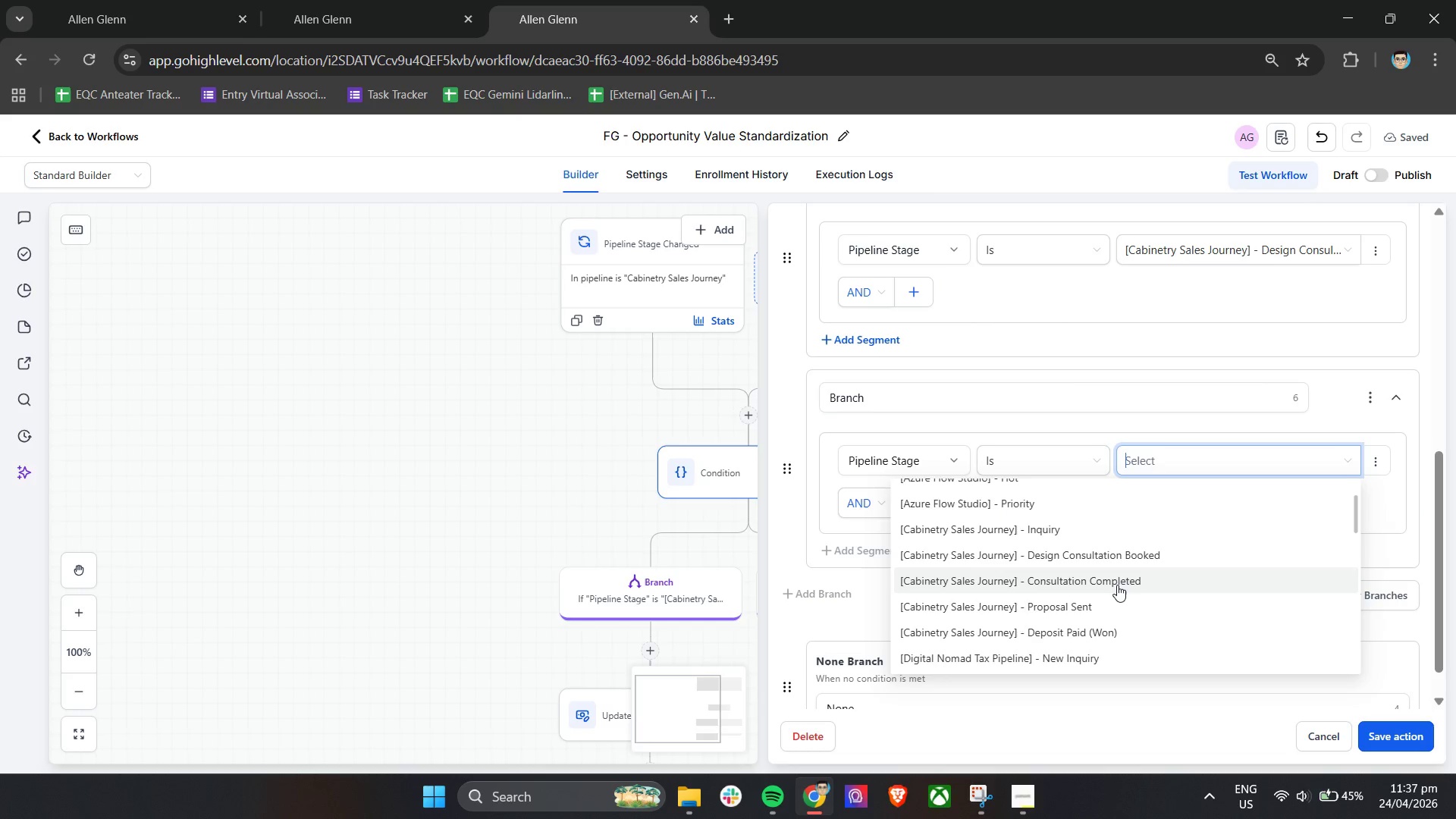 
left_click([1117, 585])
 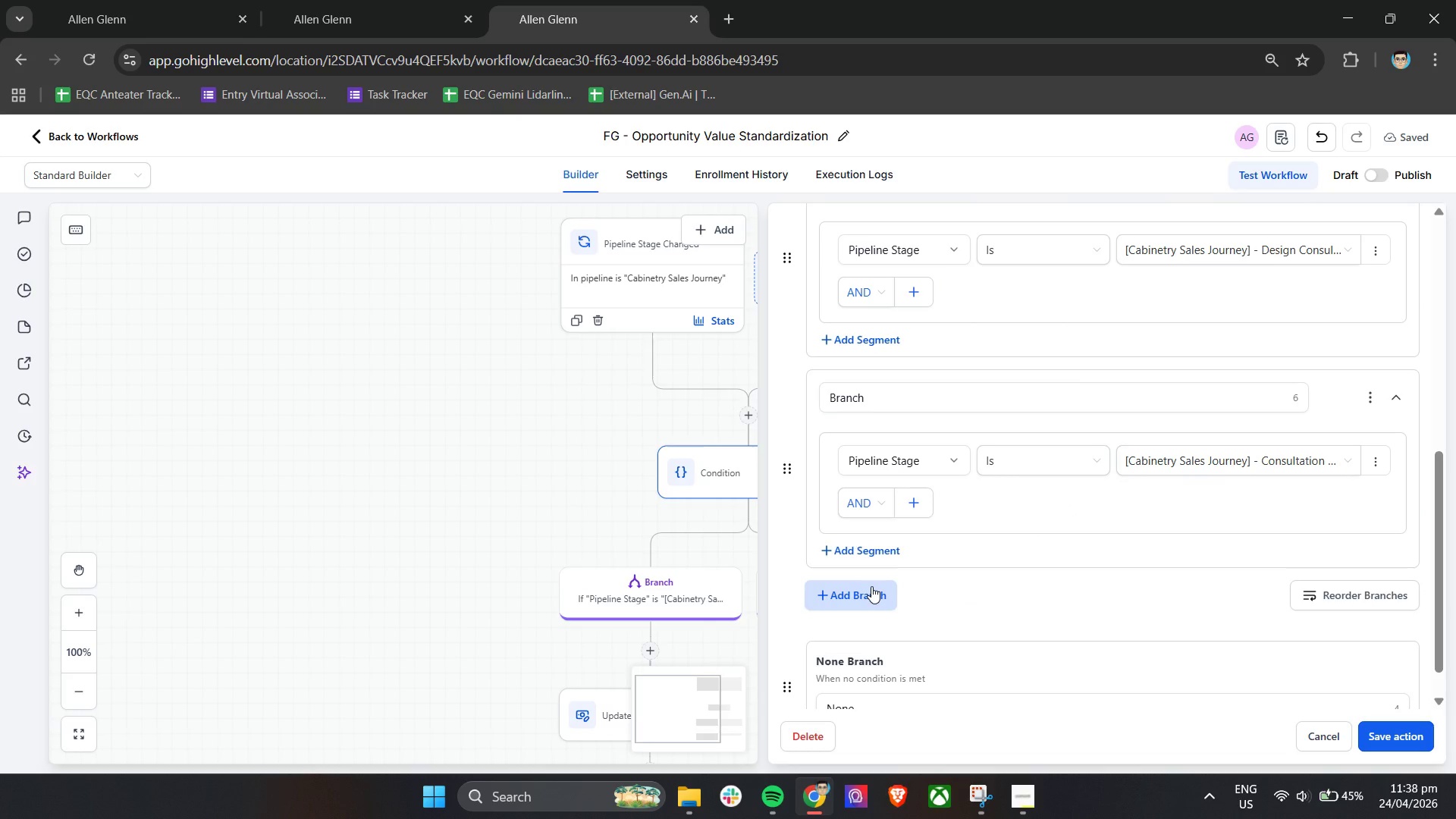 
scroll: coordinate [967, 586], scroll_direction: down, amount: 1.0
 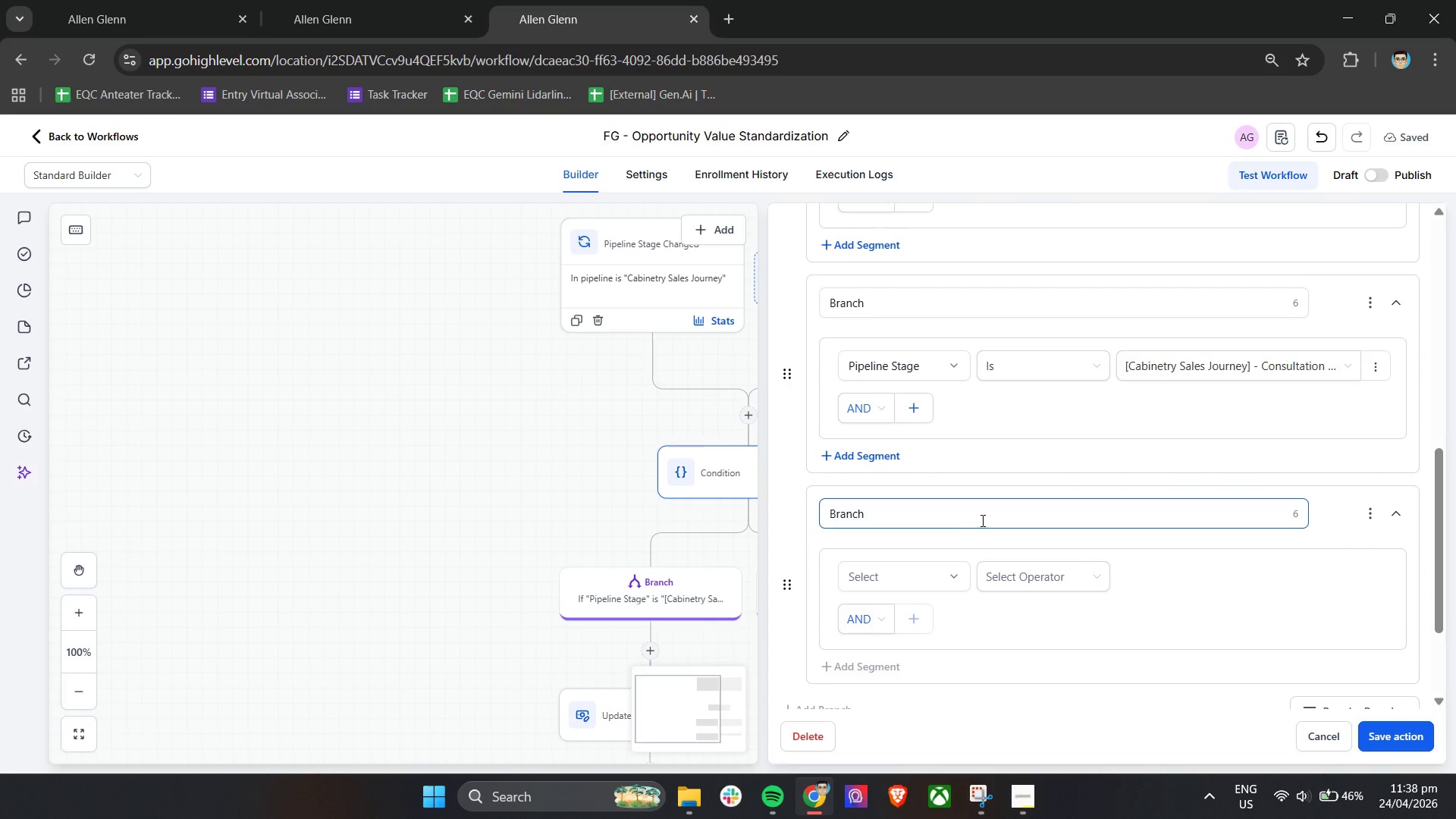 
left_click([914, 578])
 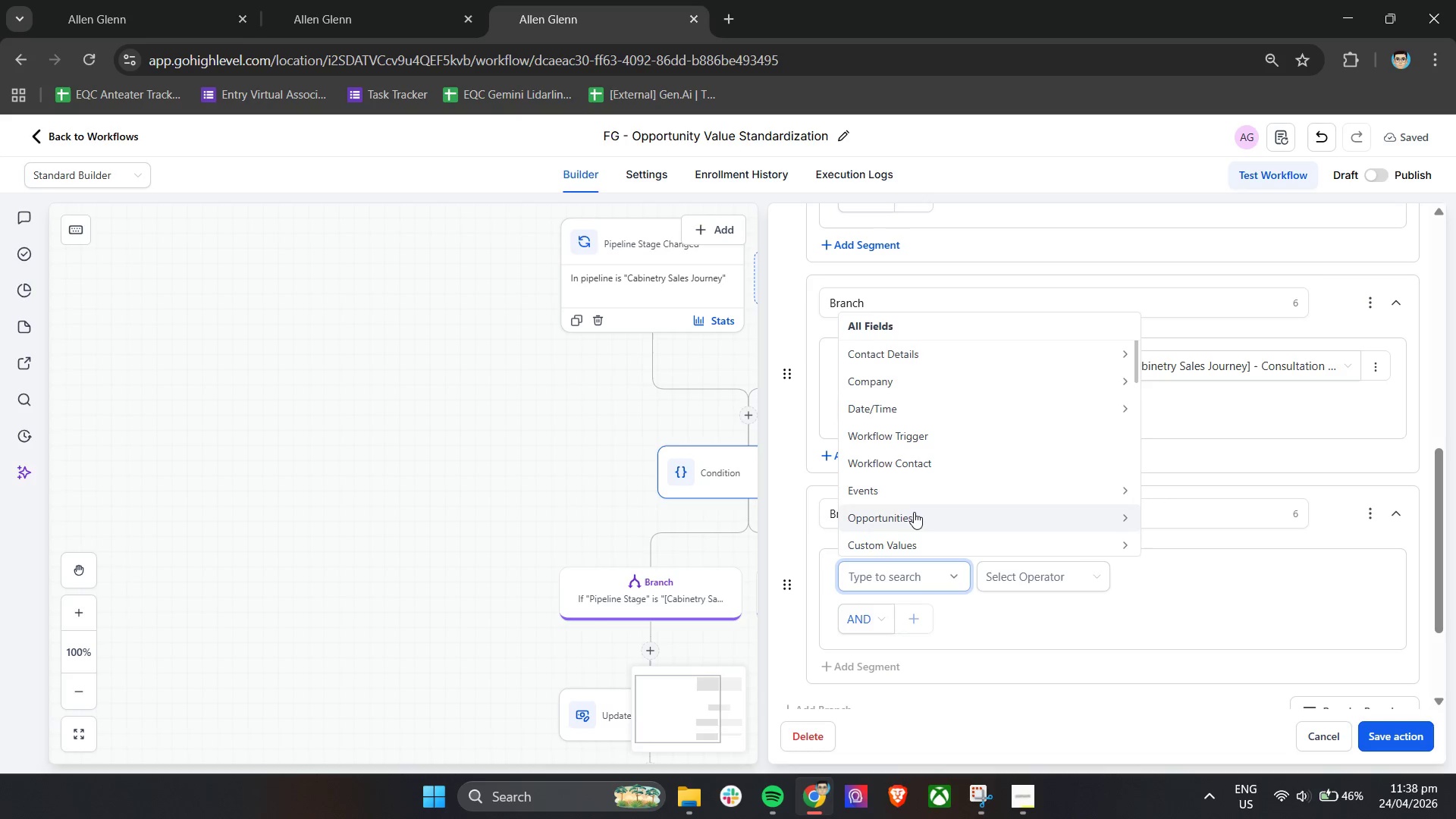 
left_click([914, 513])
 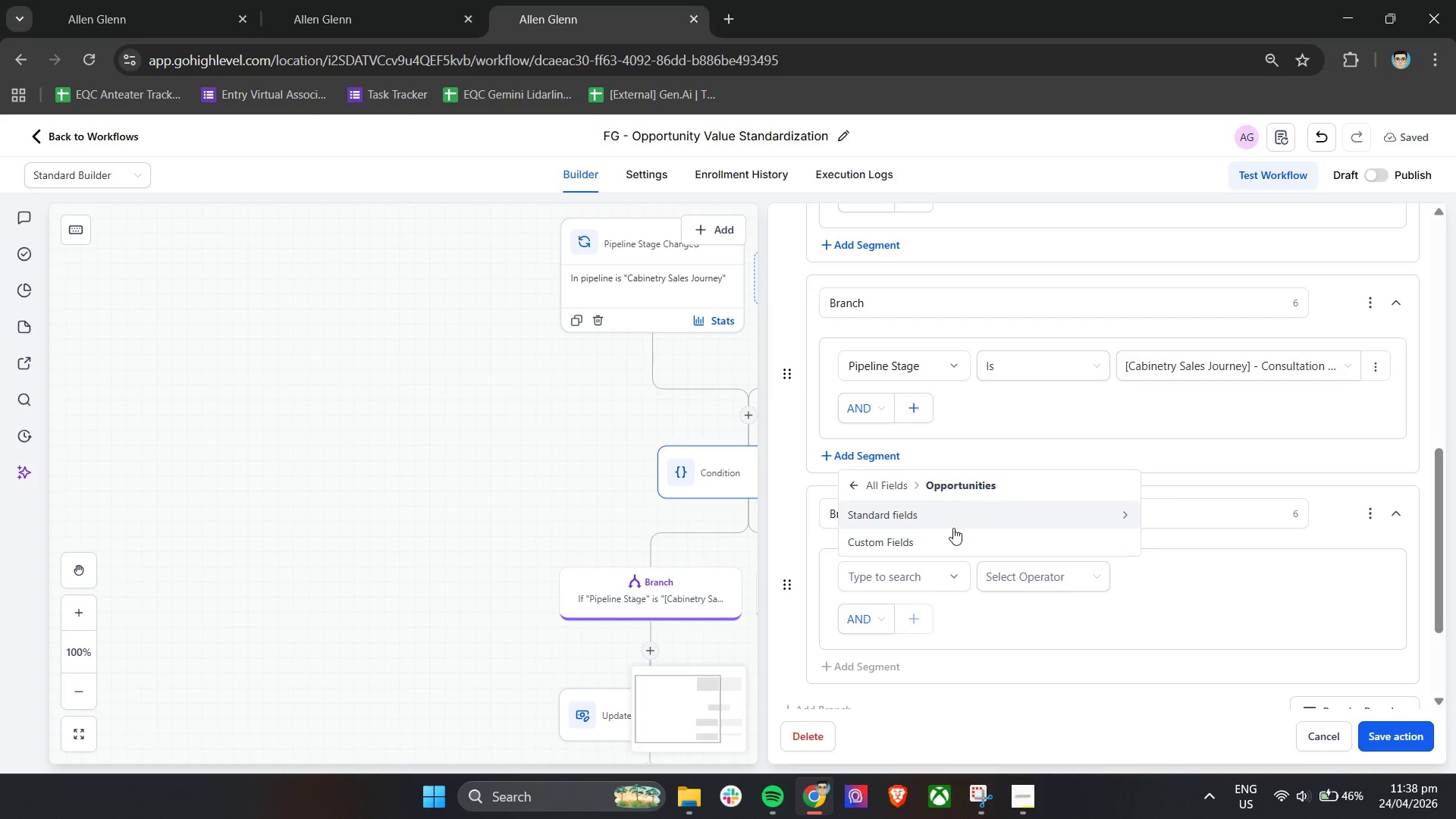 
left_click([953, 524])
 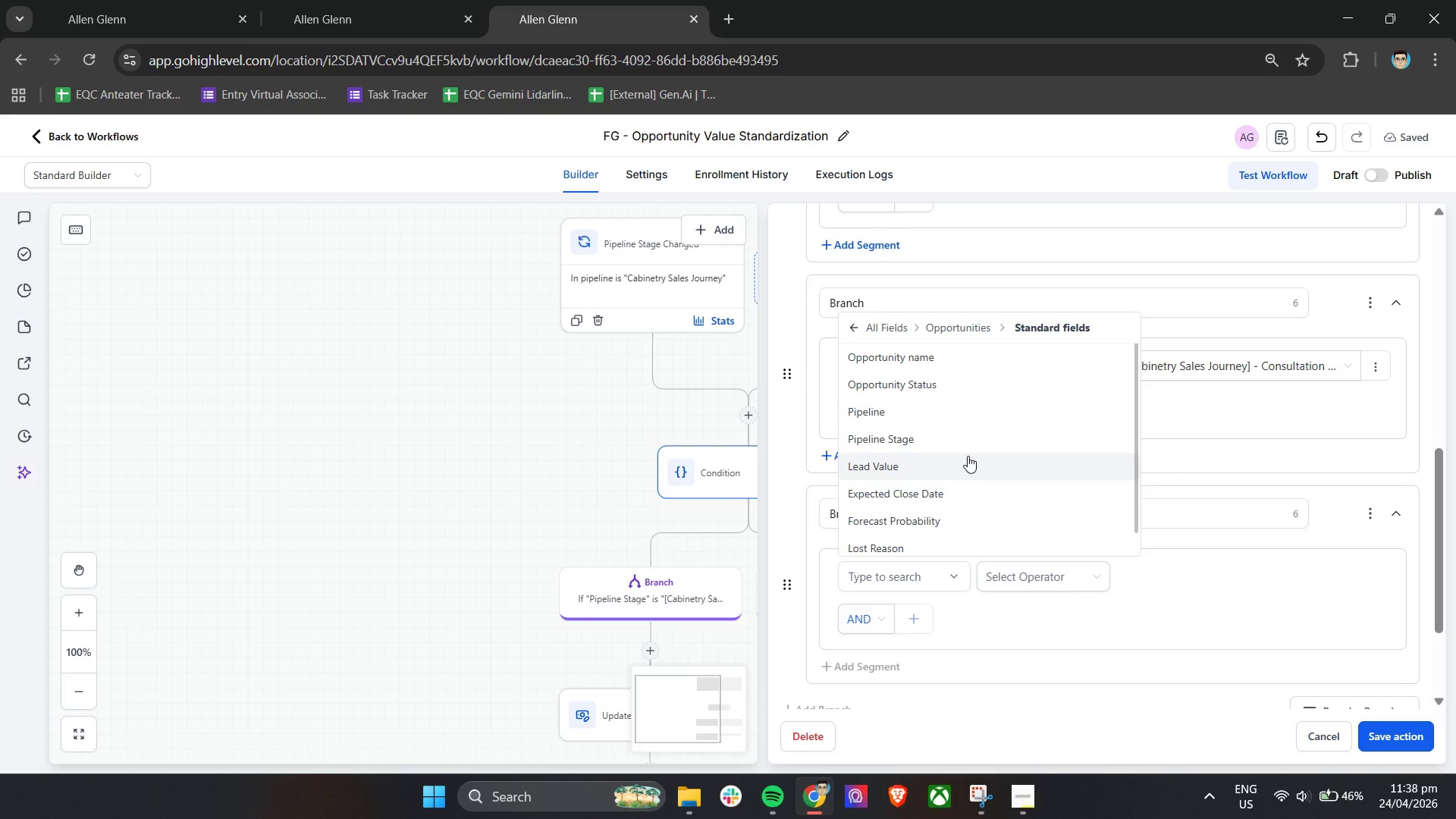 
left_click([956, 439])
 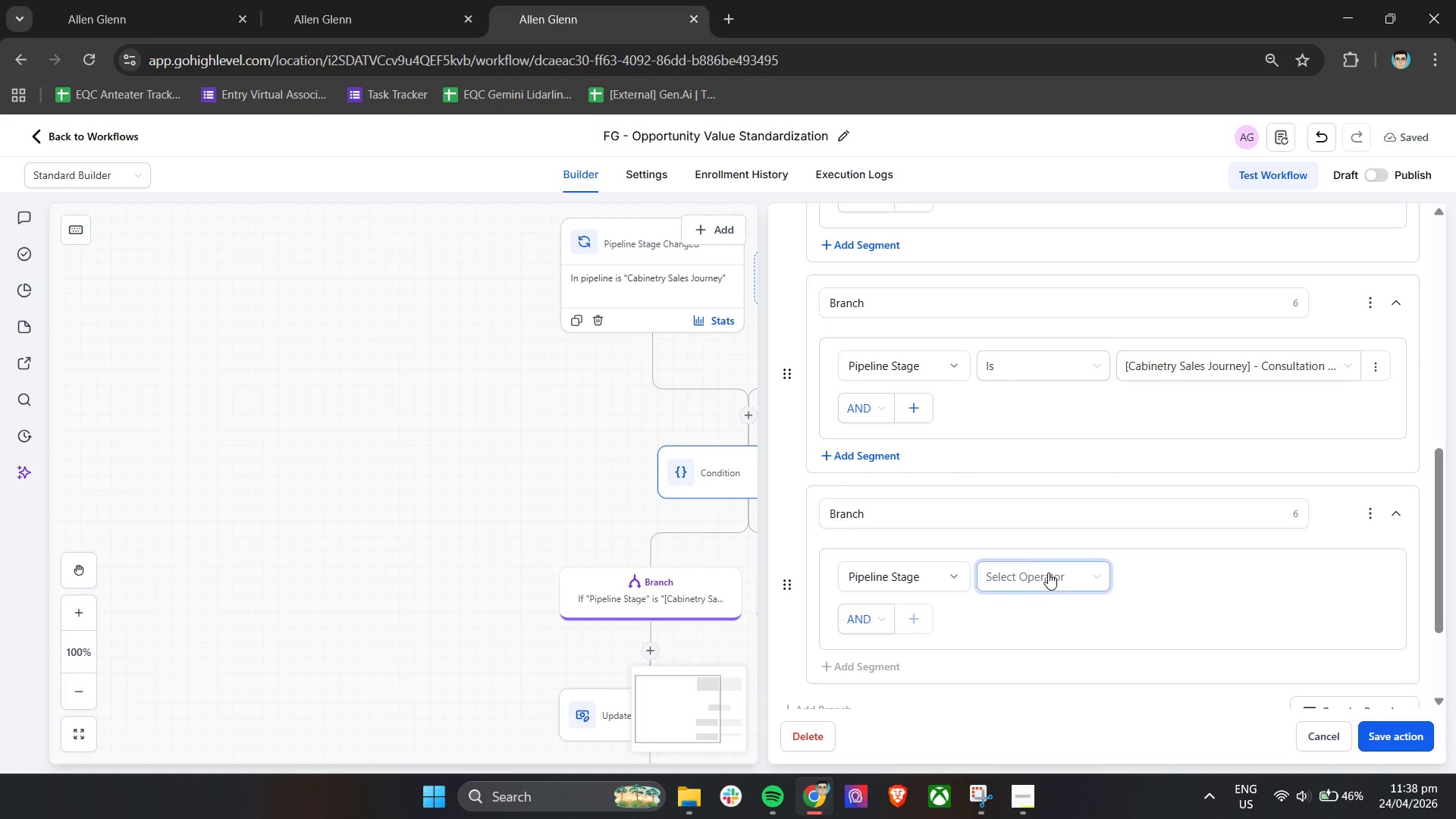 
left_click([1048, 573])
 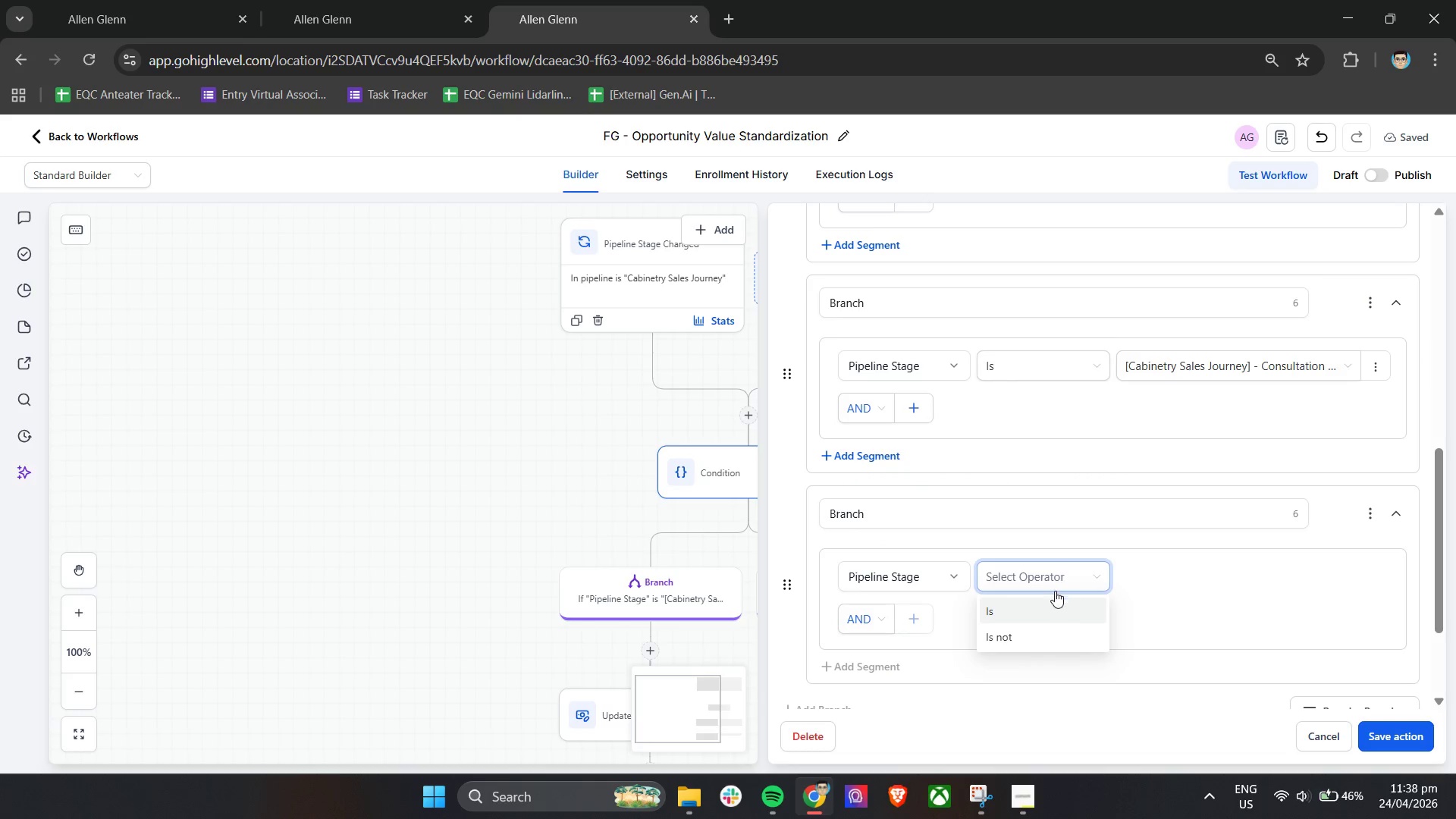 
left_click([1048, 607])
 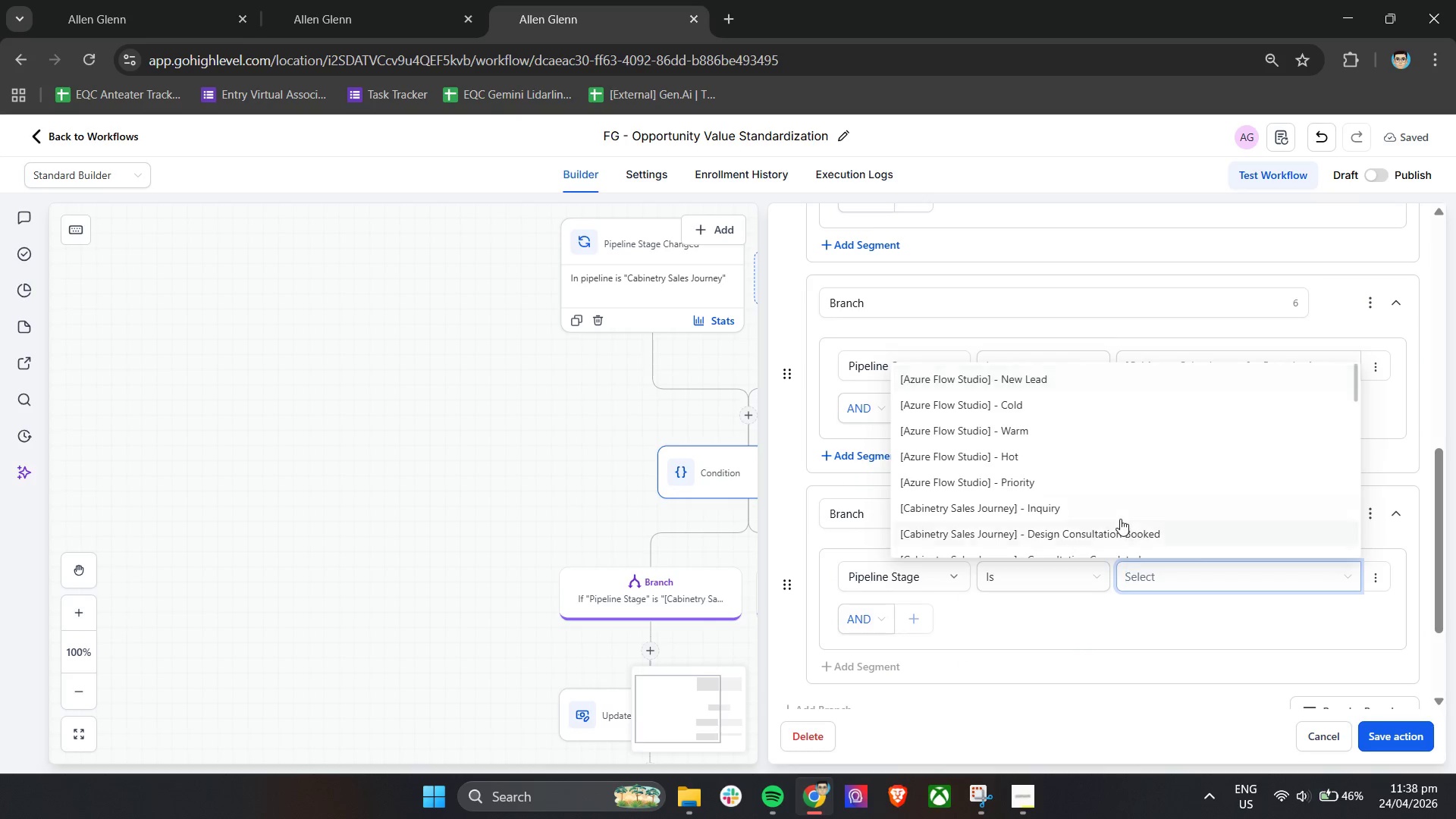 
scroll: coordinate [1115, 517], scroll_direction: down, amount: 1.0
 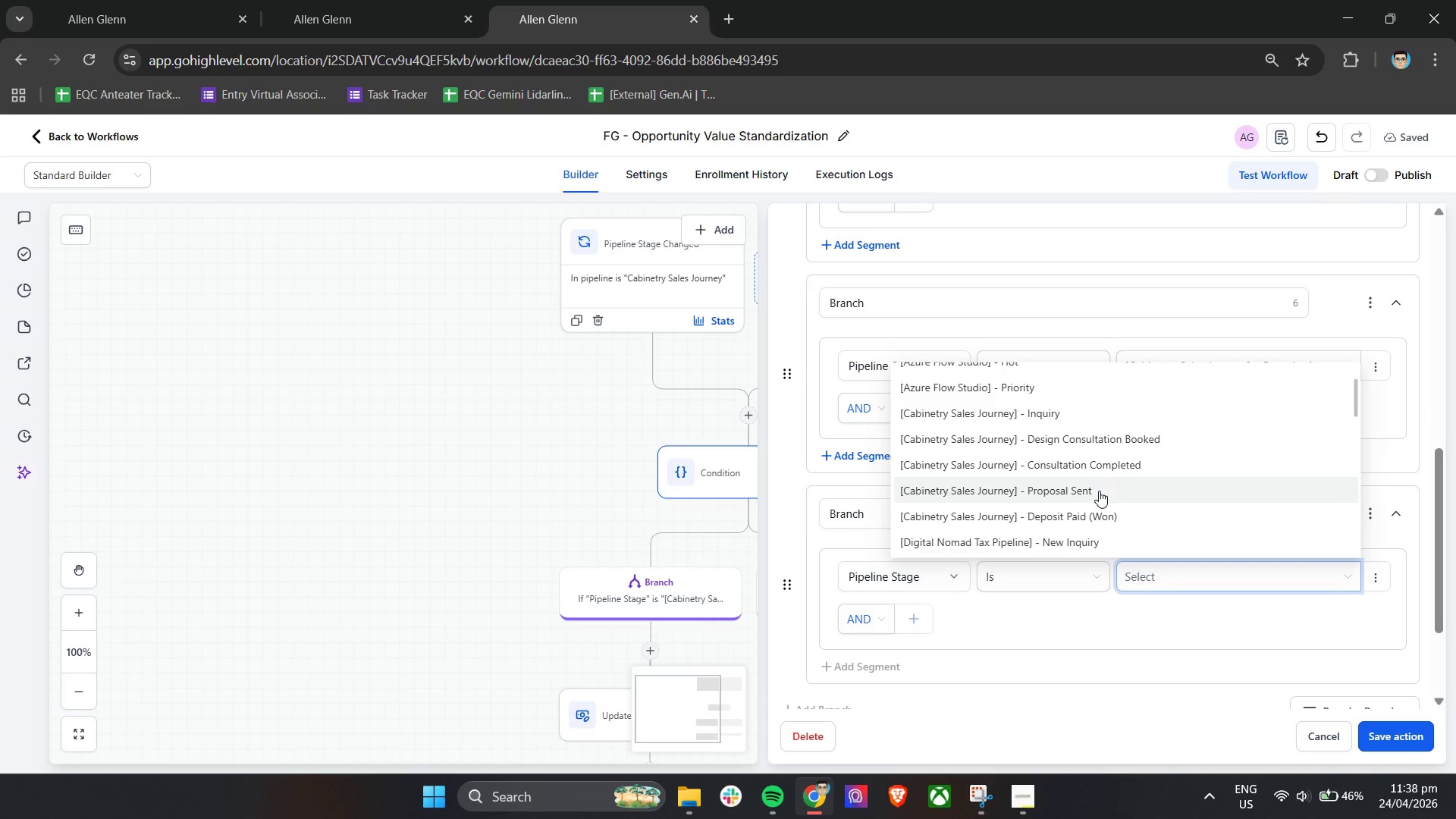 
left_click([1099, 493])
 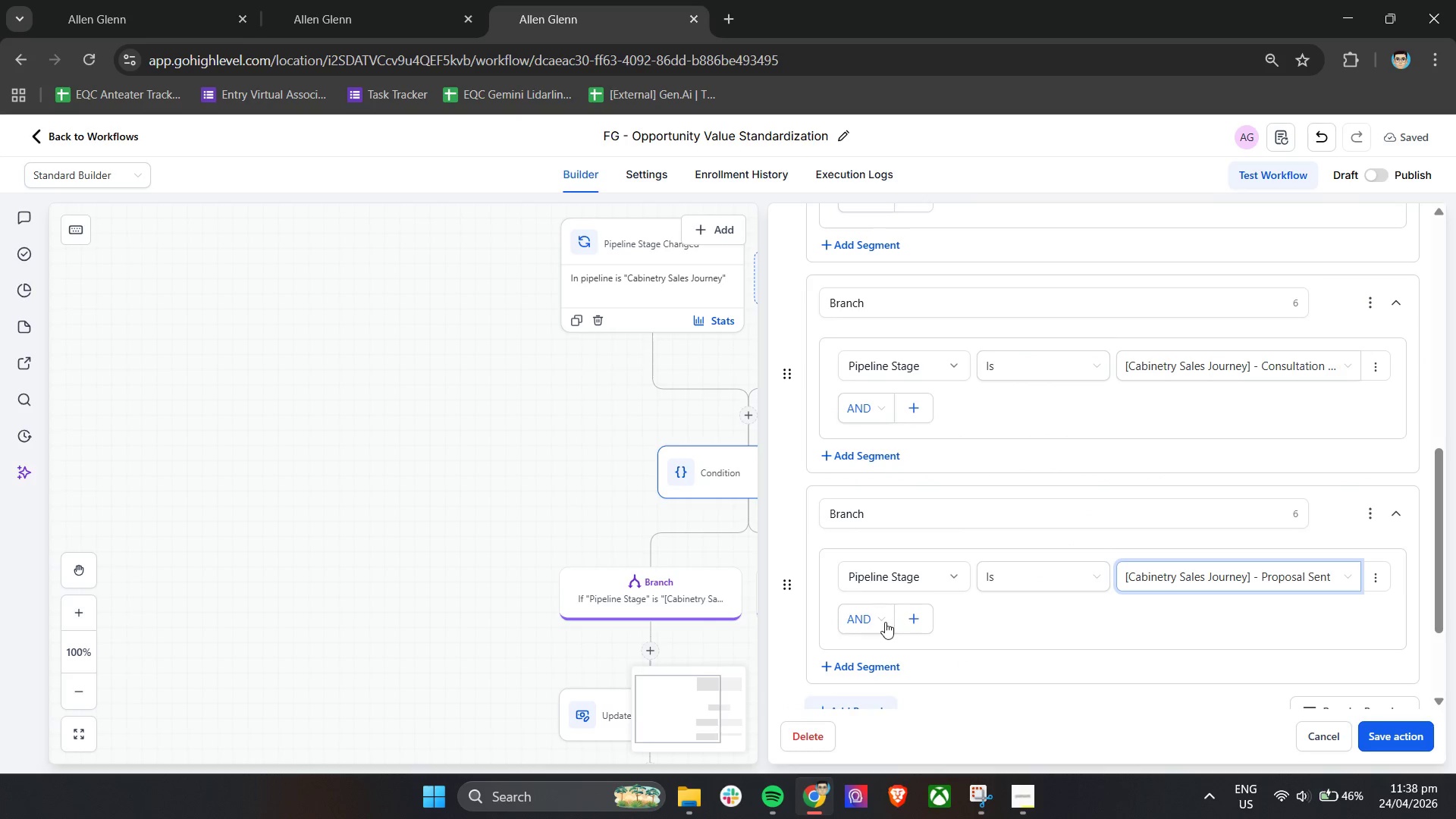 
left_click([858, 664])
 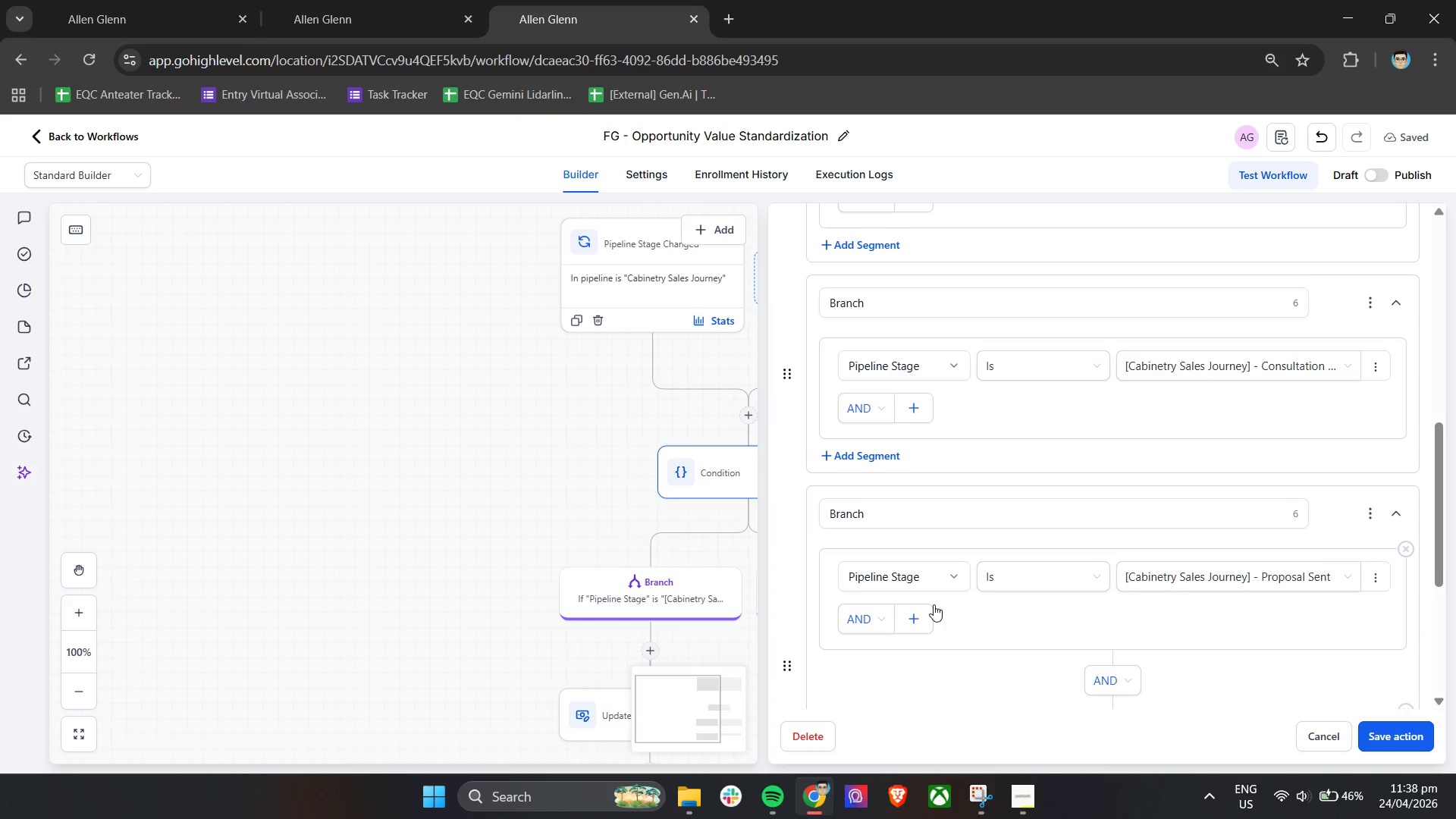 
scroll: coordinate [1083, 612], scroll_direction: down, amount: 3.0
 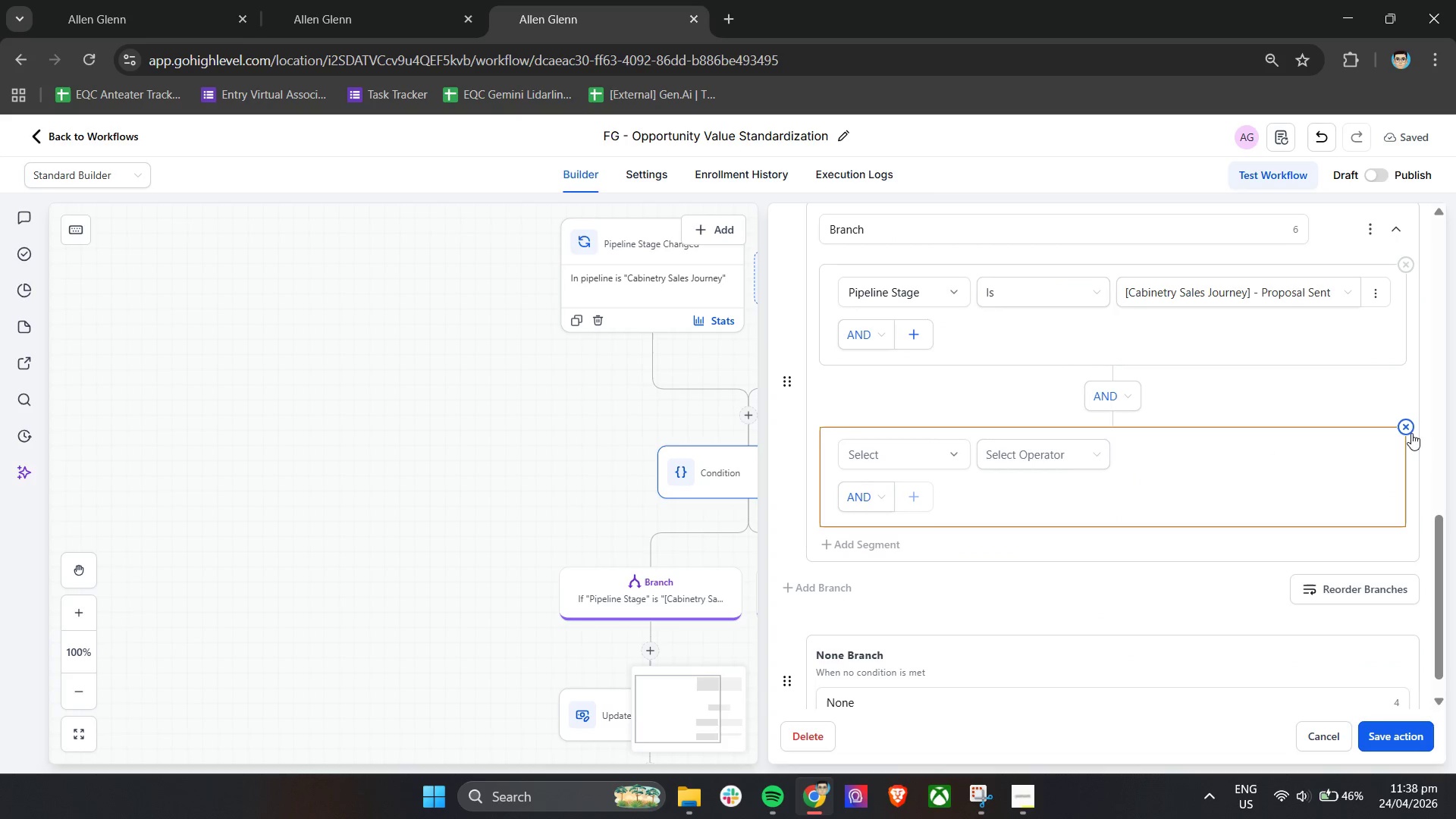 
left_click([1401, 428])
 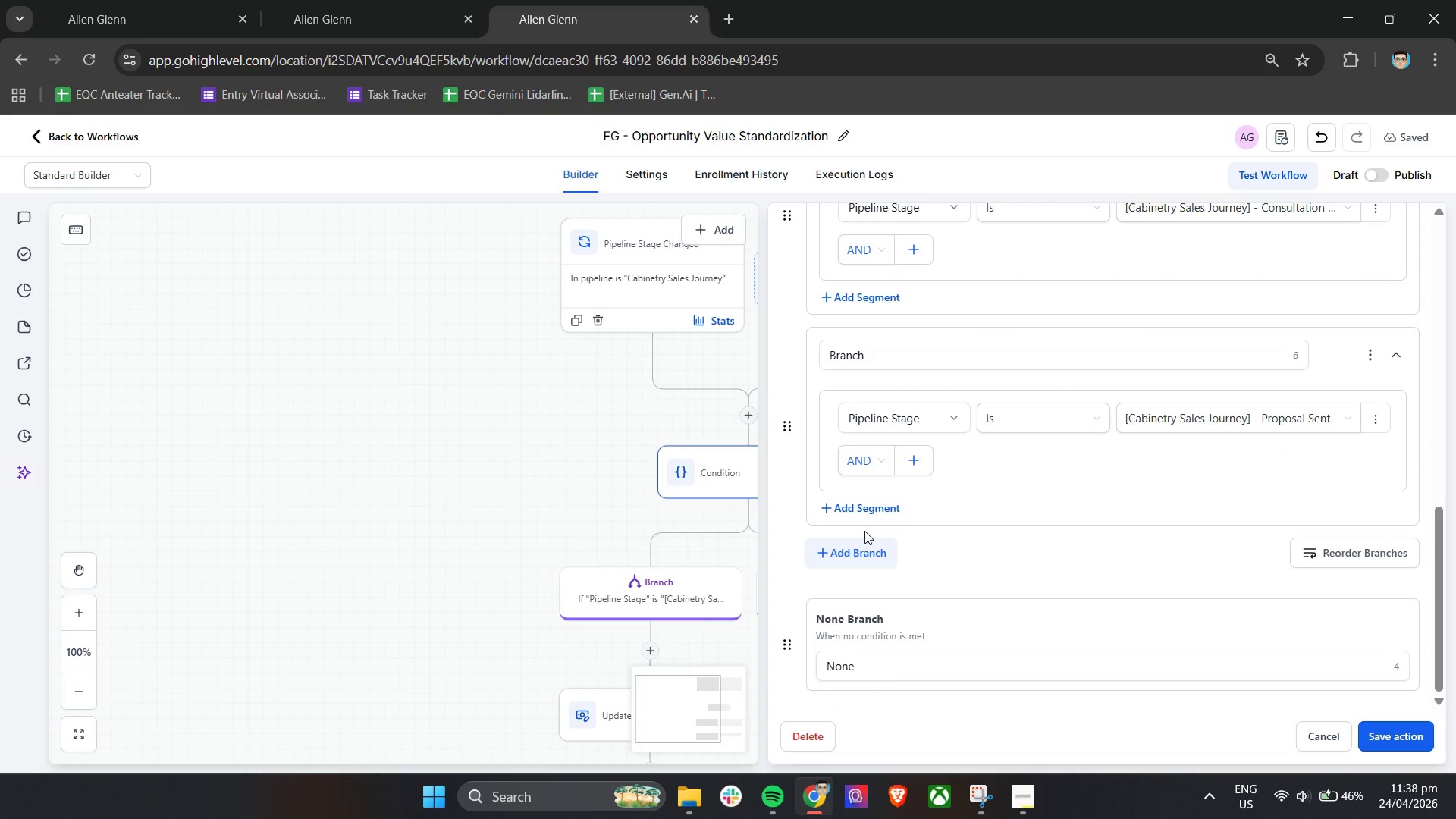 
left_click([862, 551])
 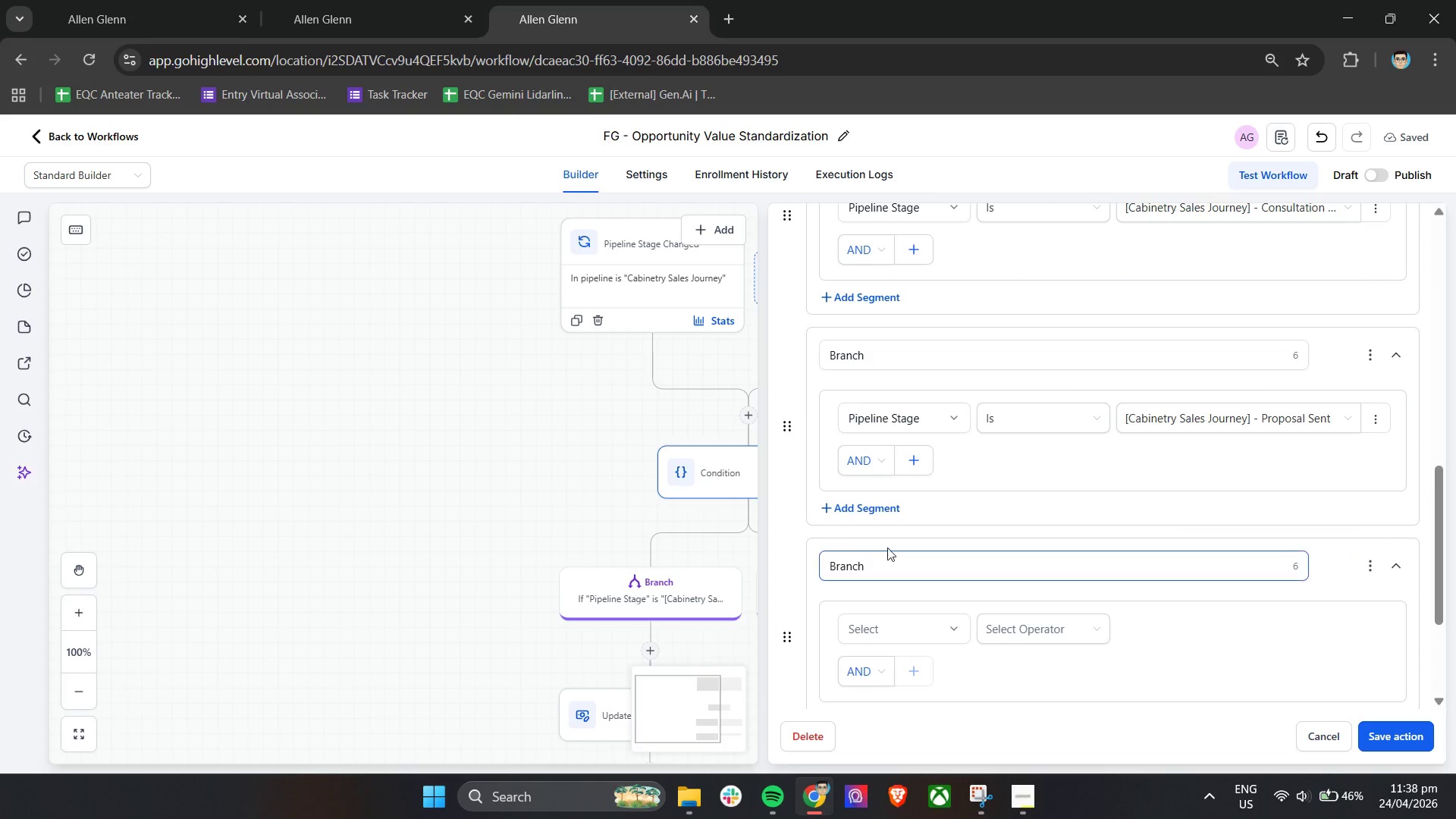 
scroll: coordinate [936, 516], scroll_direction: down, amount: 2.0
 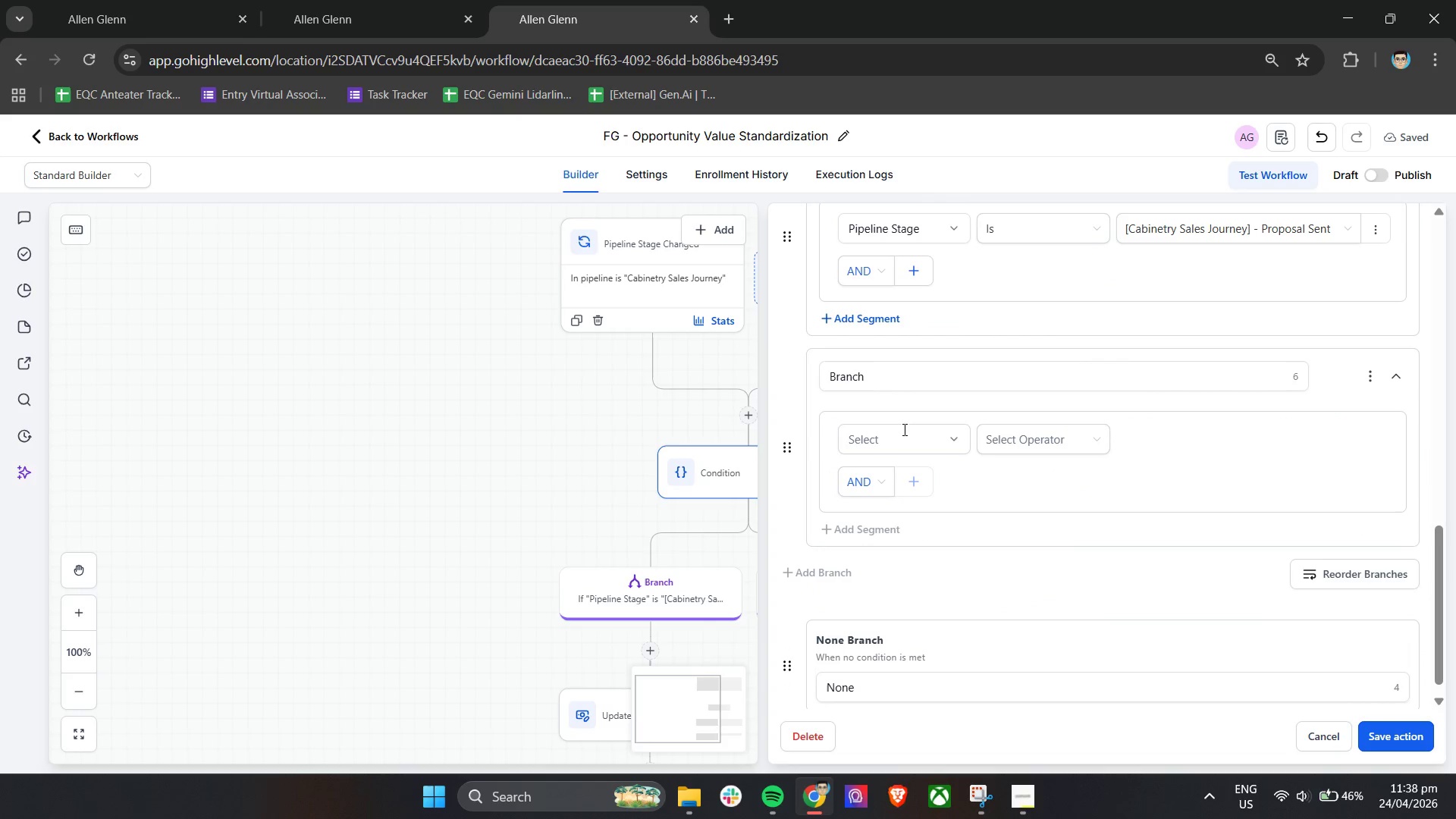 
left_click([903, 432])
 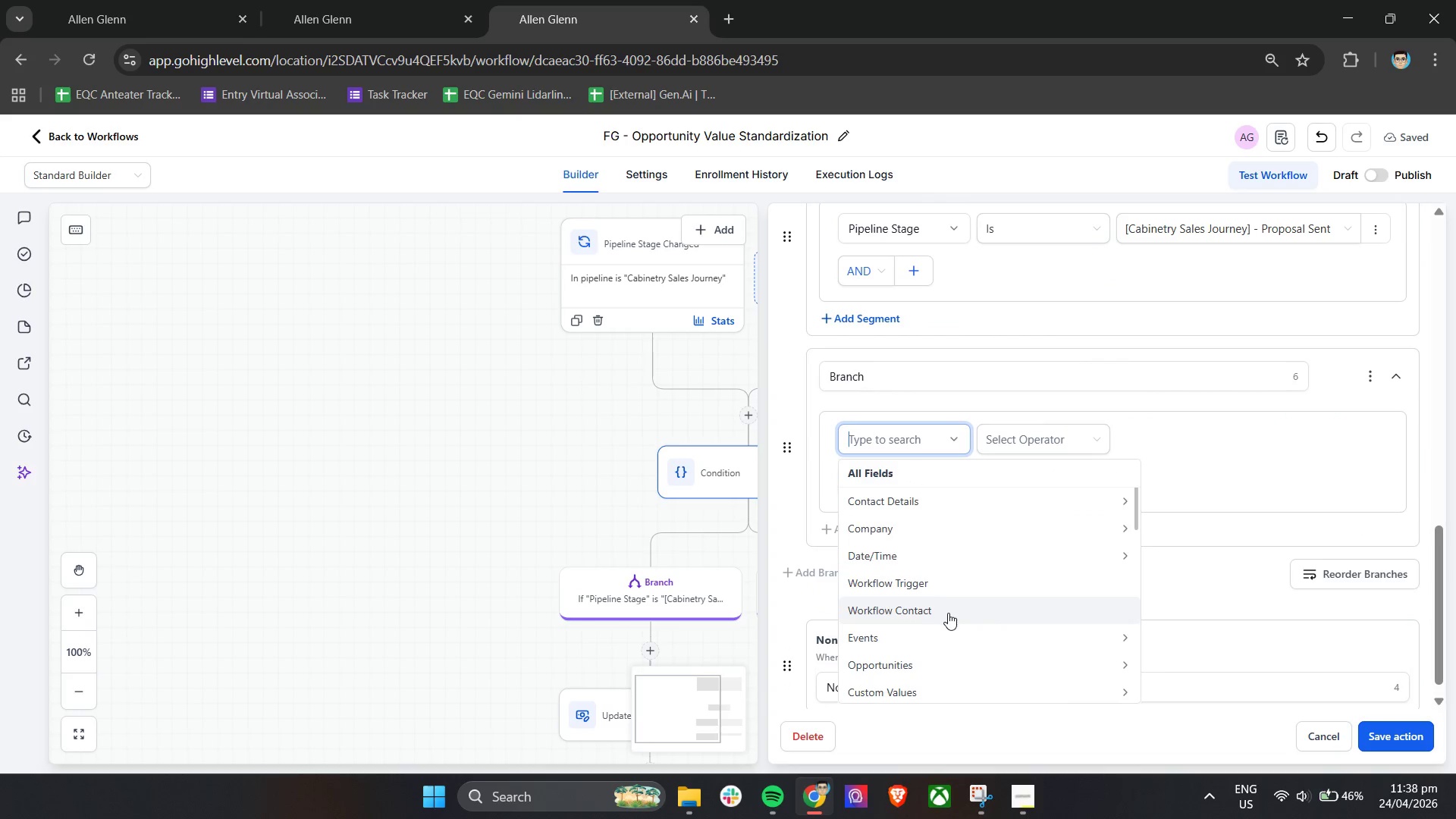 
left_click([927, 666])
 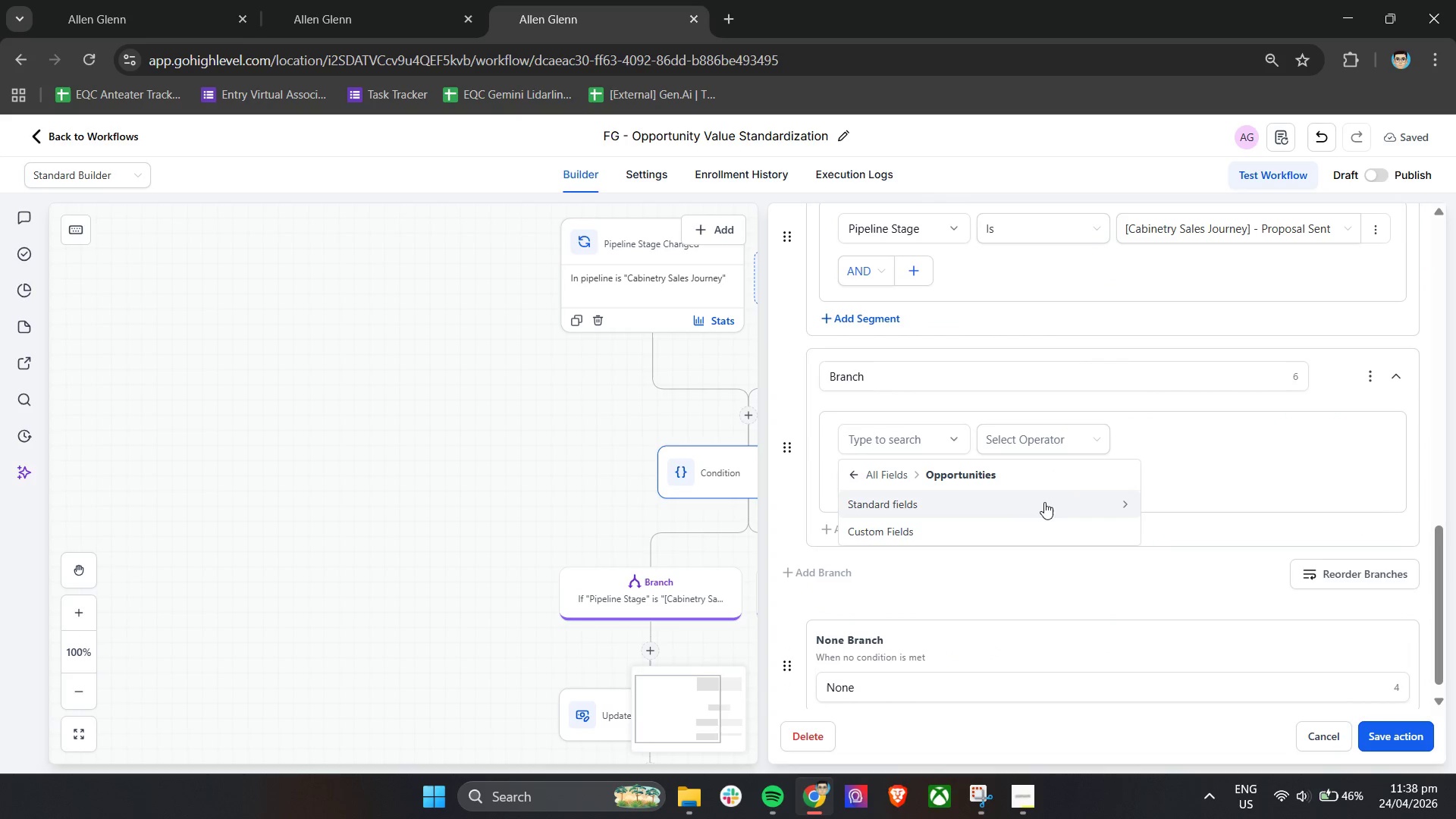 
left_click([1048, 502])
 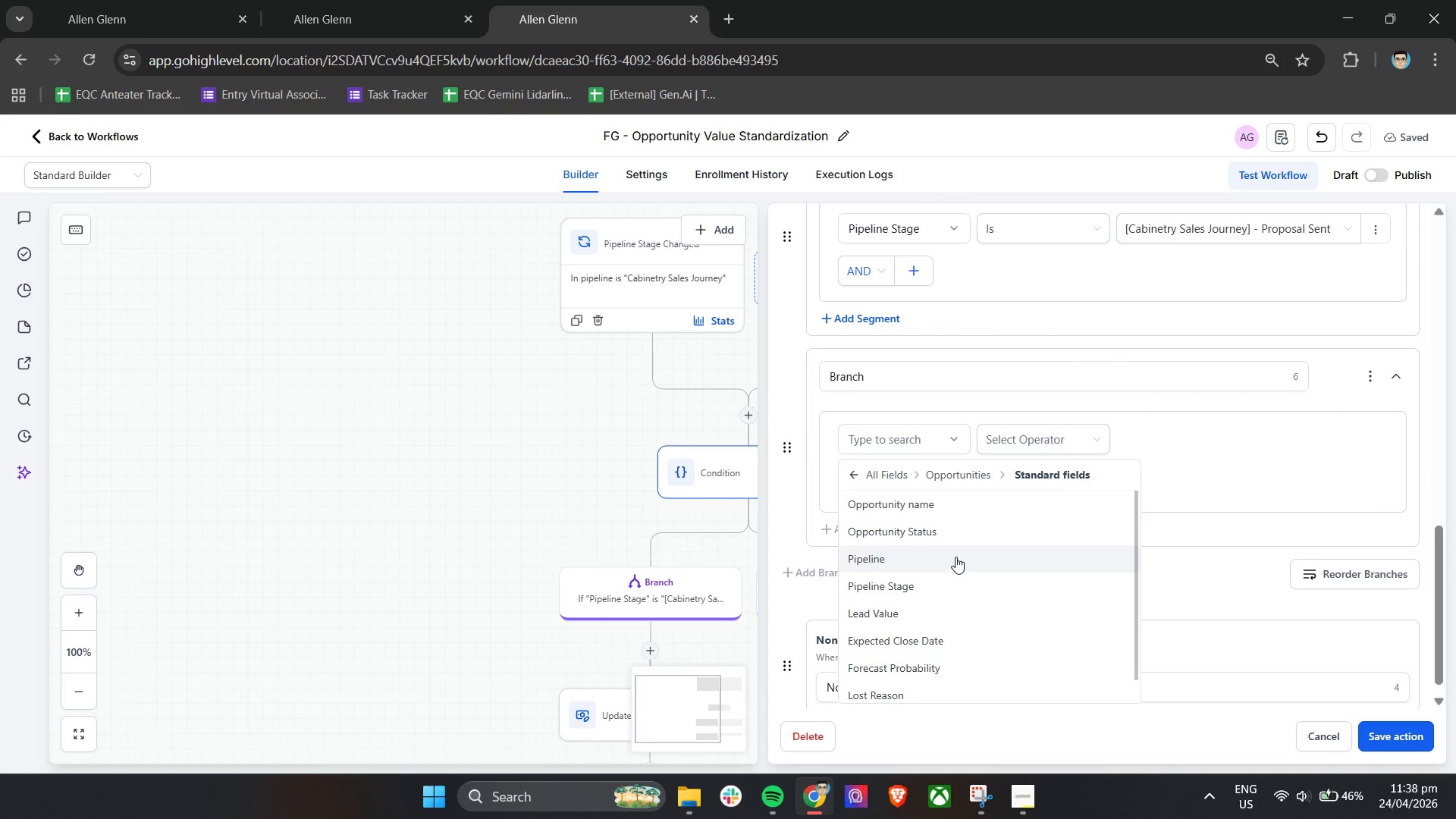 
left_click([949, 585])
 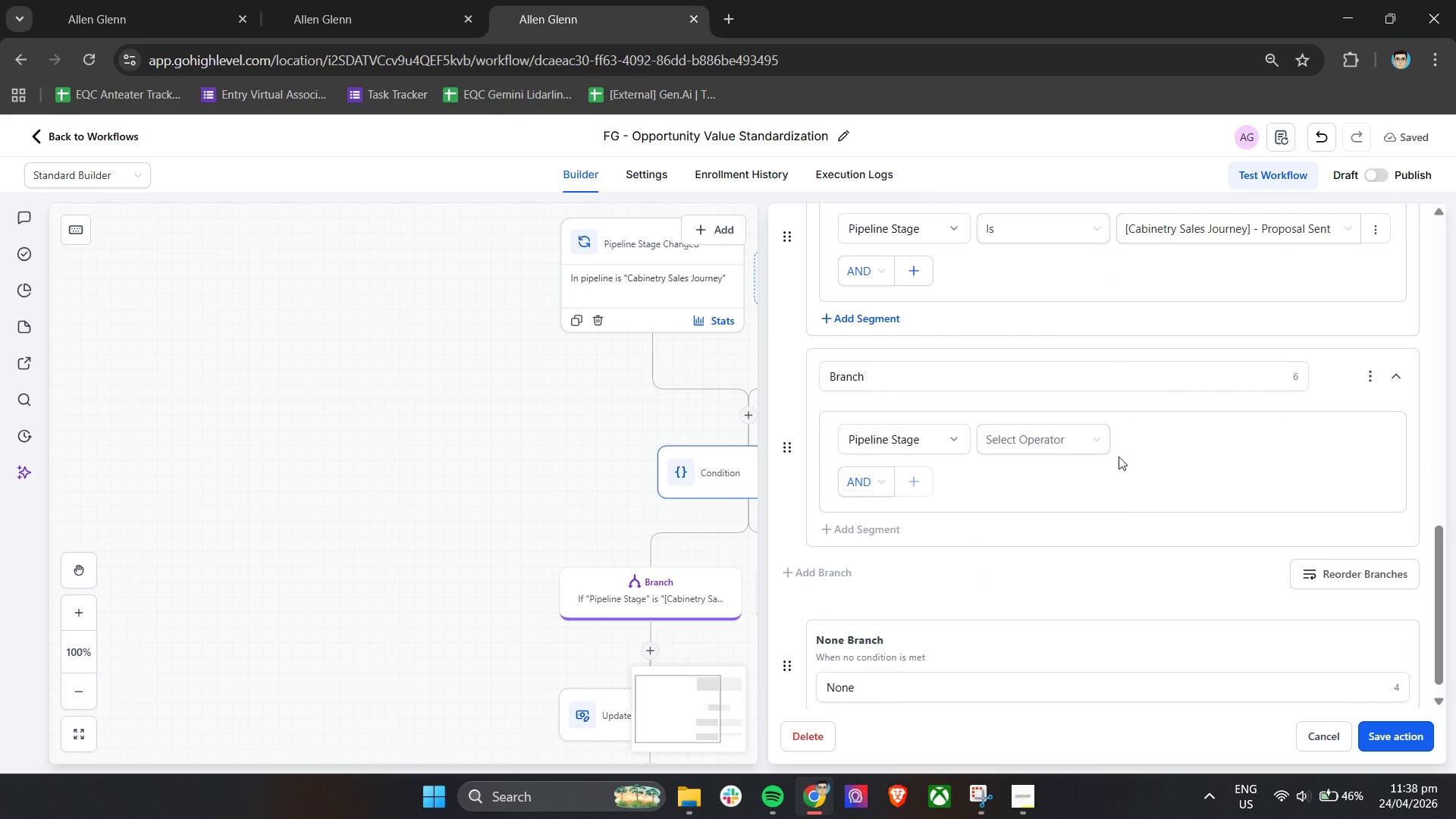 
left_click([1071, 438])
 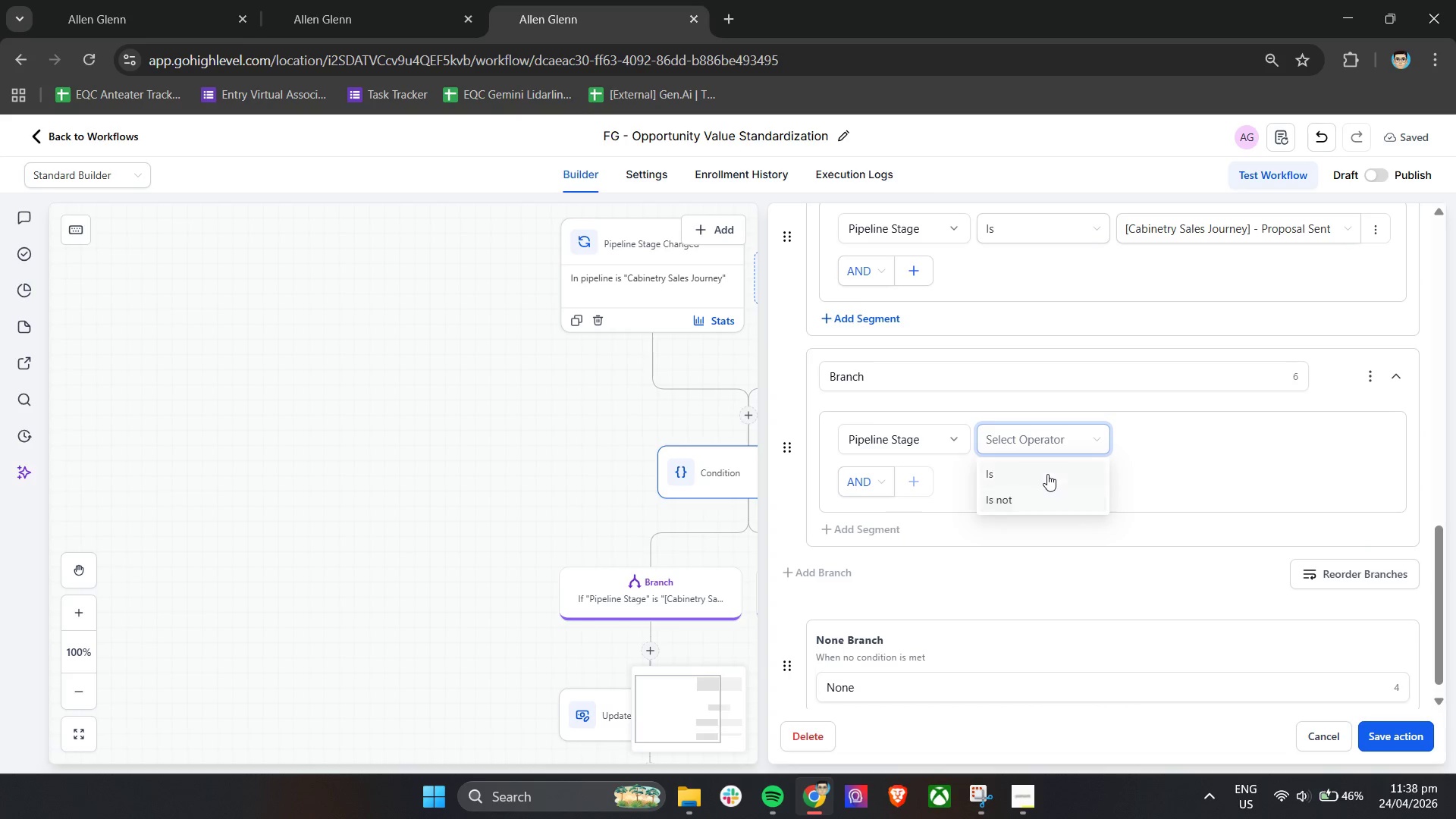 
double_click([1176, 441])
 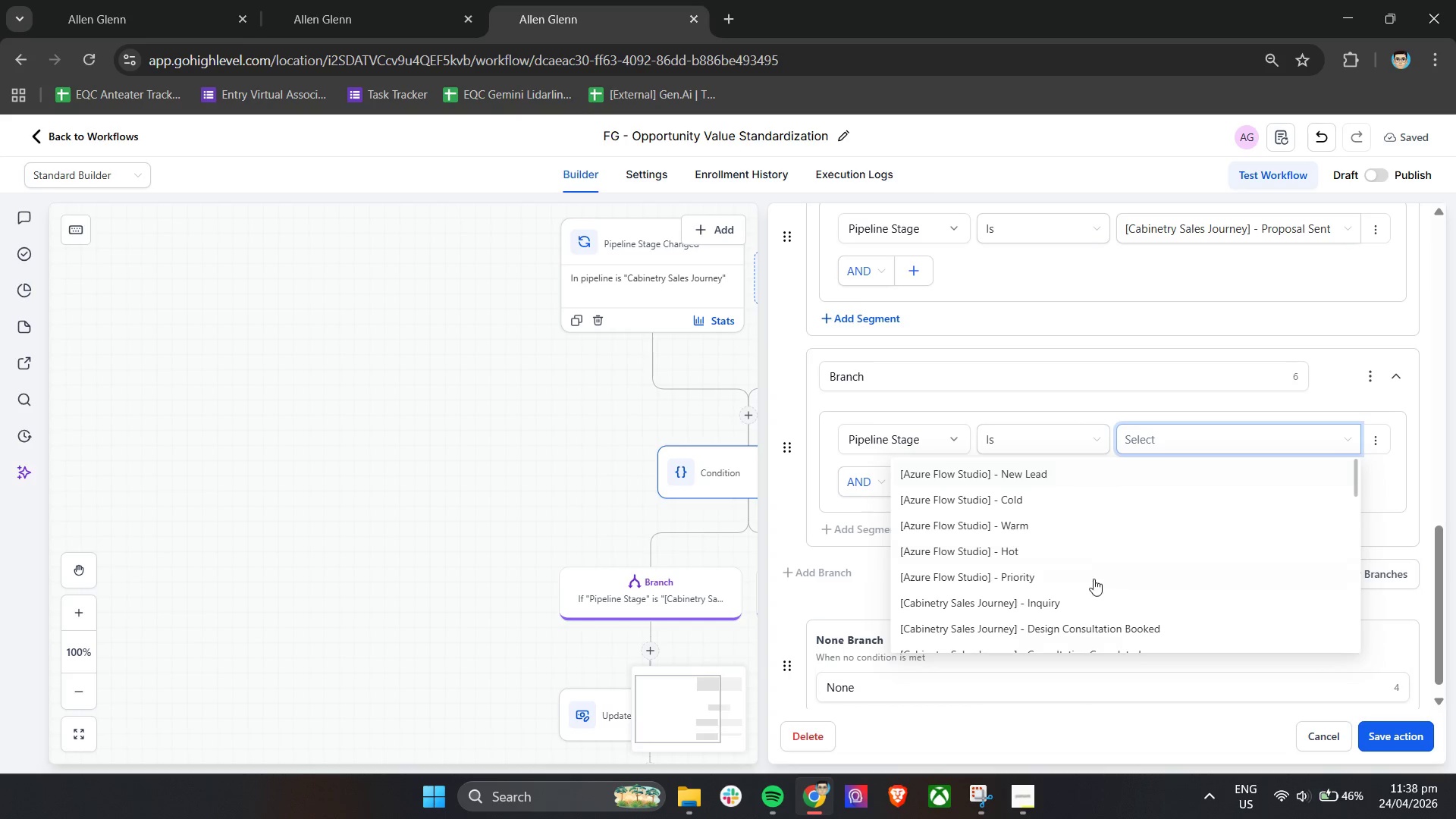 
scroll: coordinate [1143, 611], scroll_direction: down, amount: 3.0
 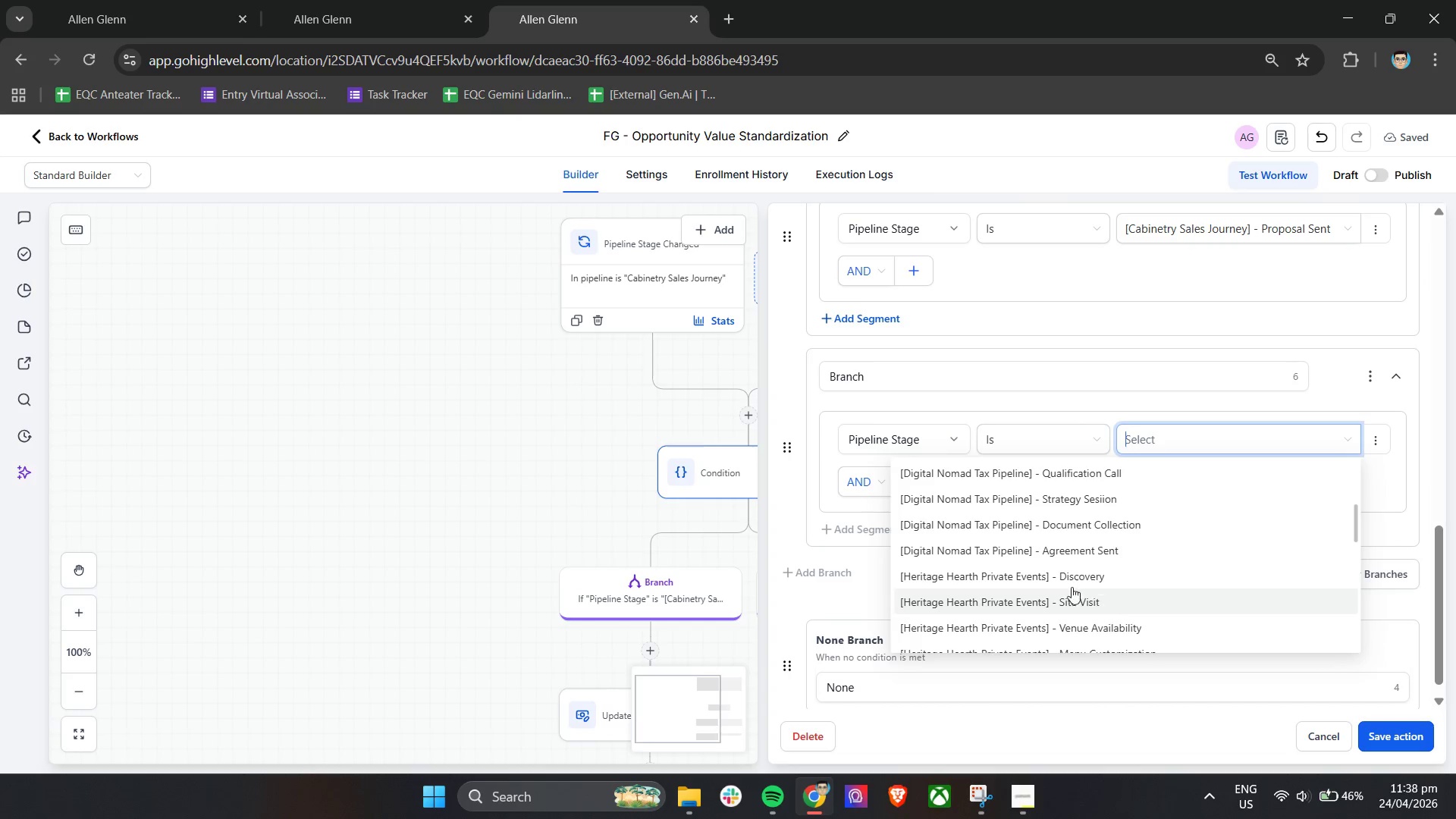 
scroll: coordinate [1056, 584], scroll_direction: up, amount: 1.0
 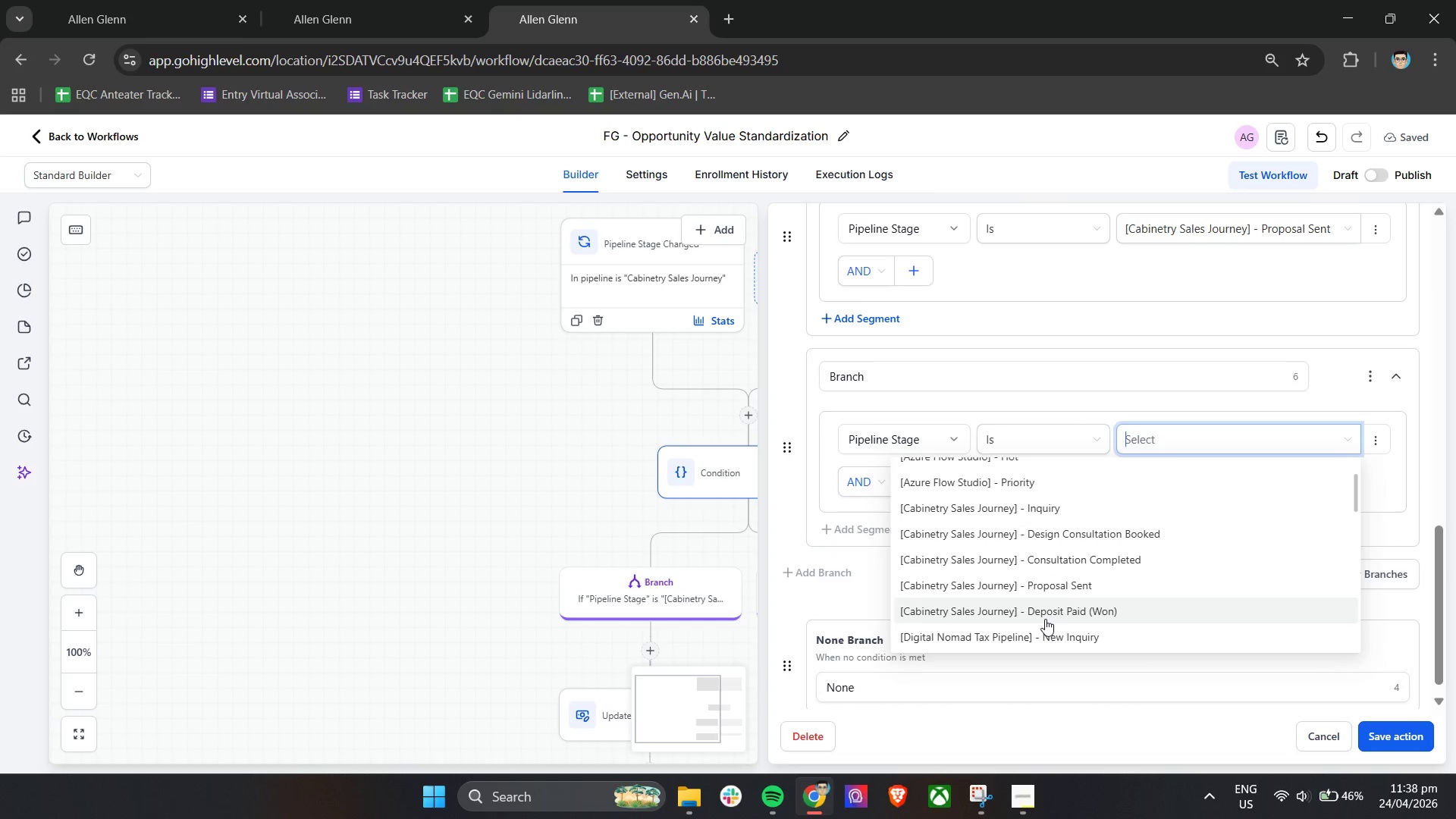 
left_click([1048, 612])
 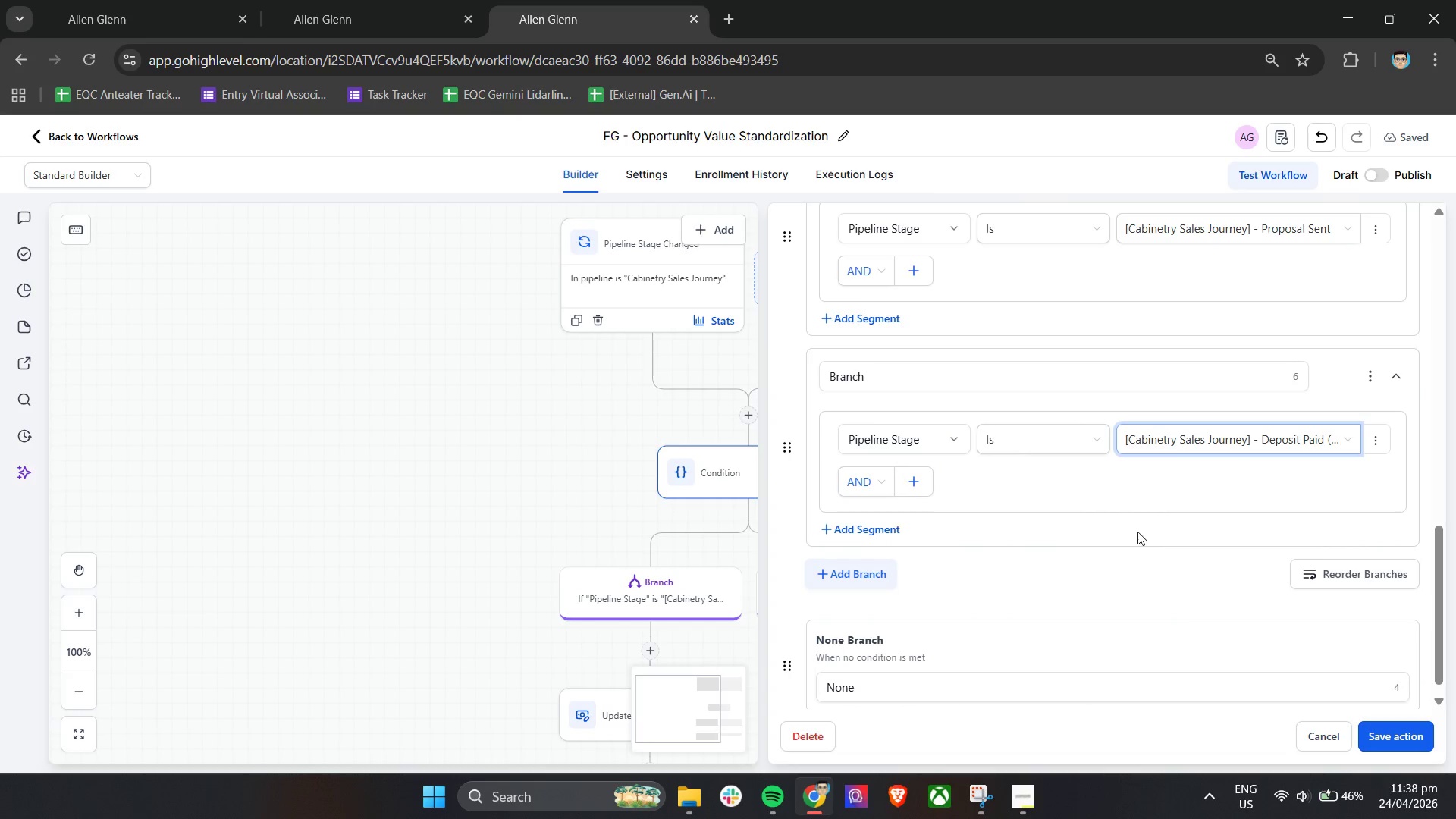 
scroll: coordinate [823, 376], scroll_direction: up, amount: 7.0
 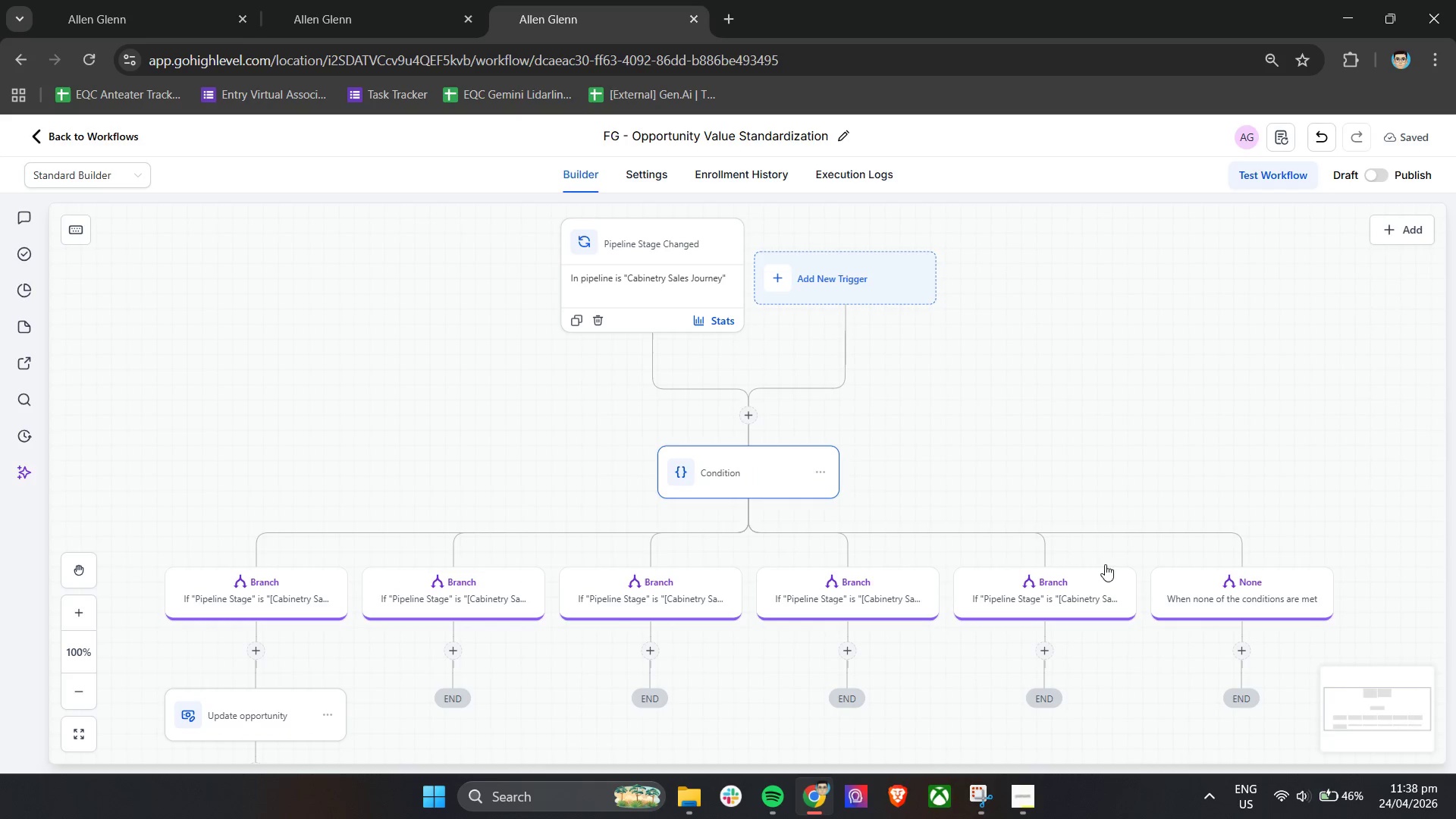 
wait(6.81)
 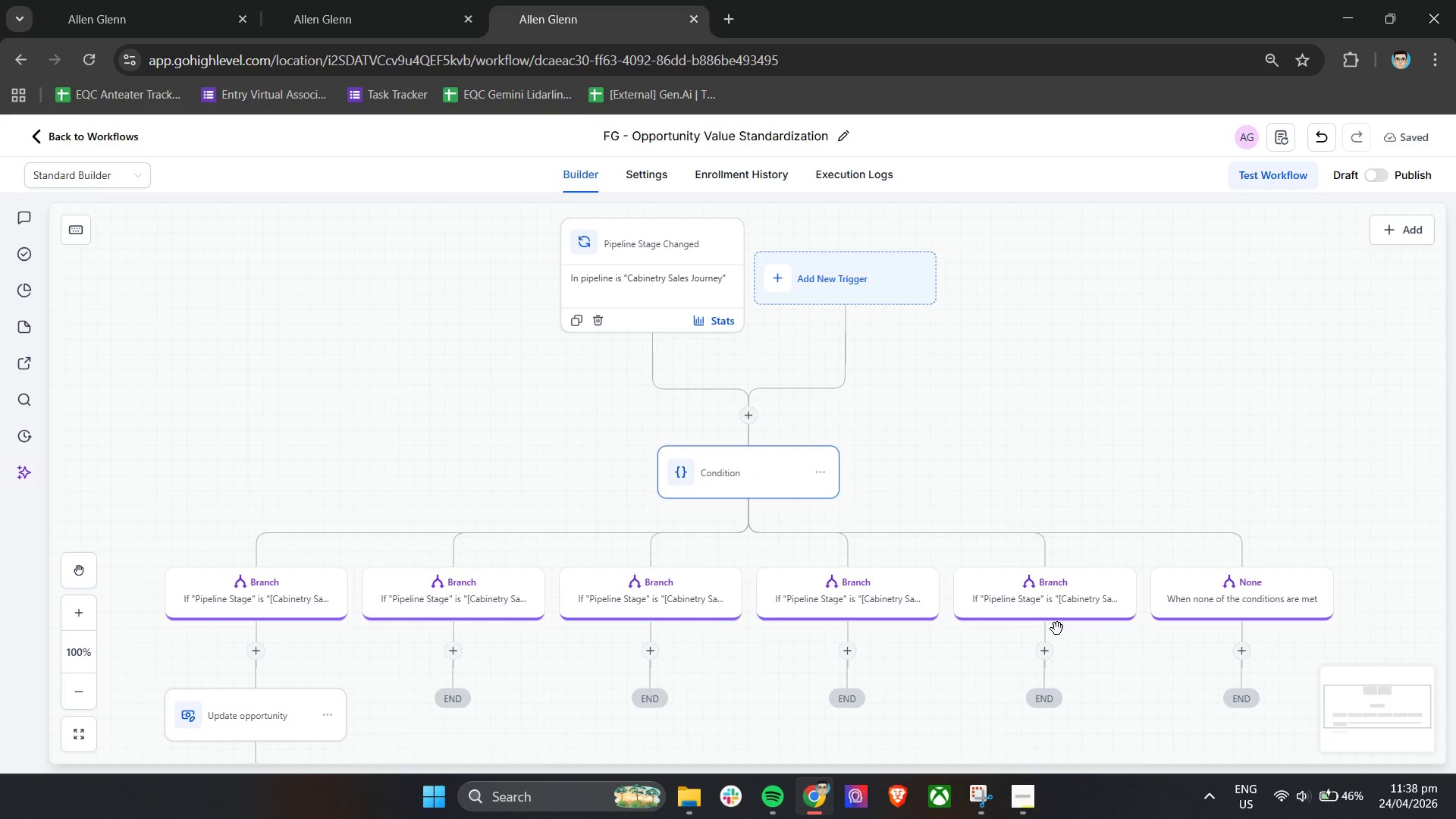 
left_click([769, 485])
 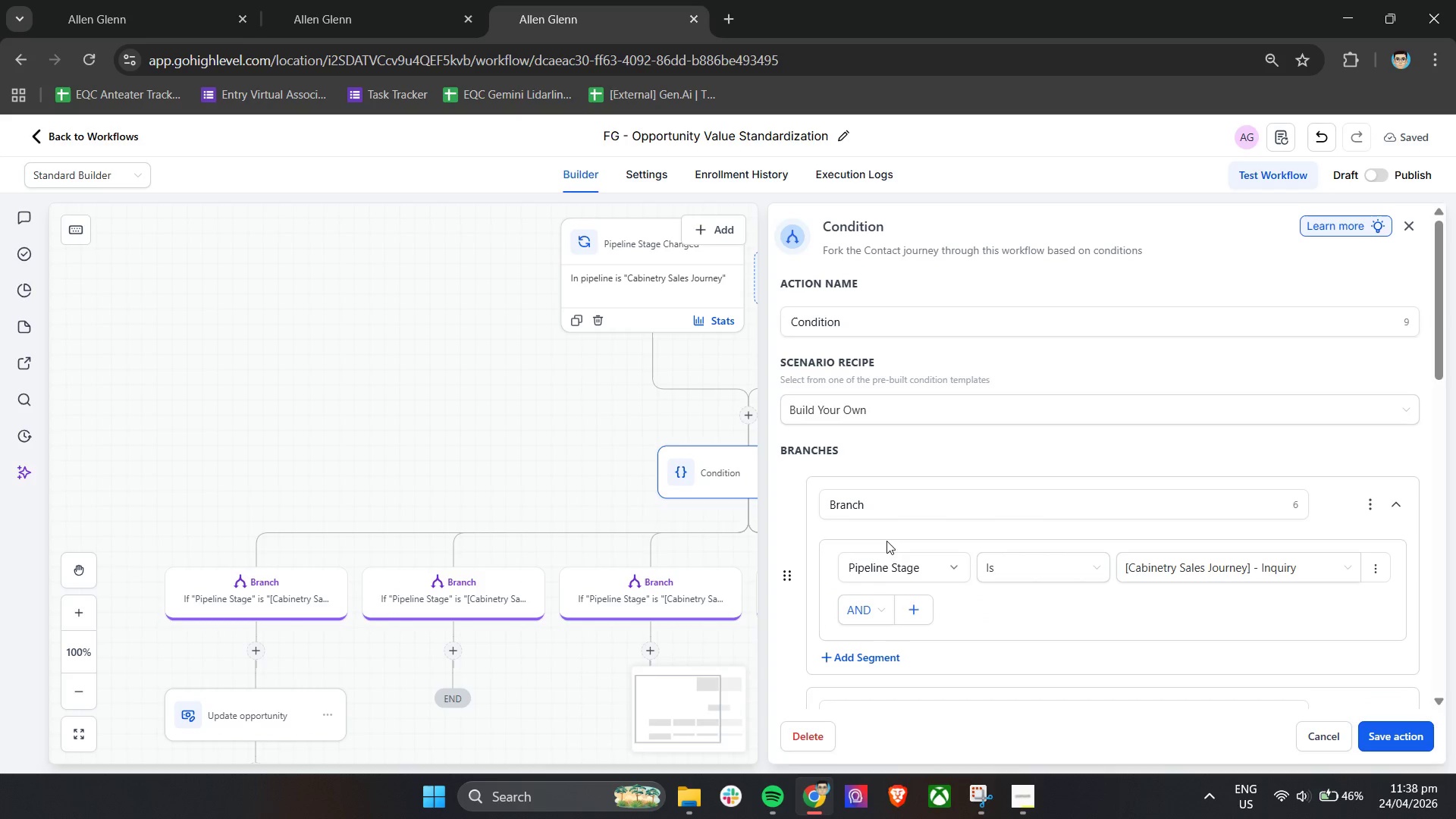 
left_click([505, 433])
 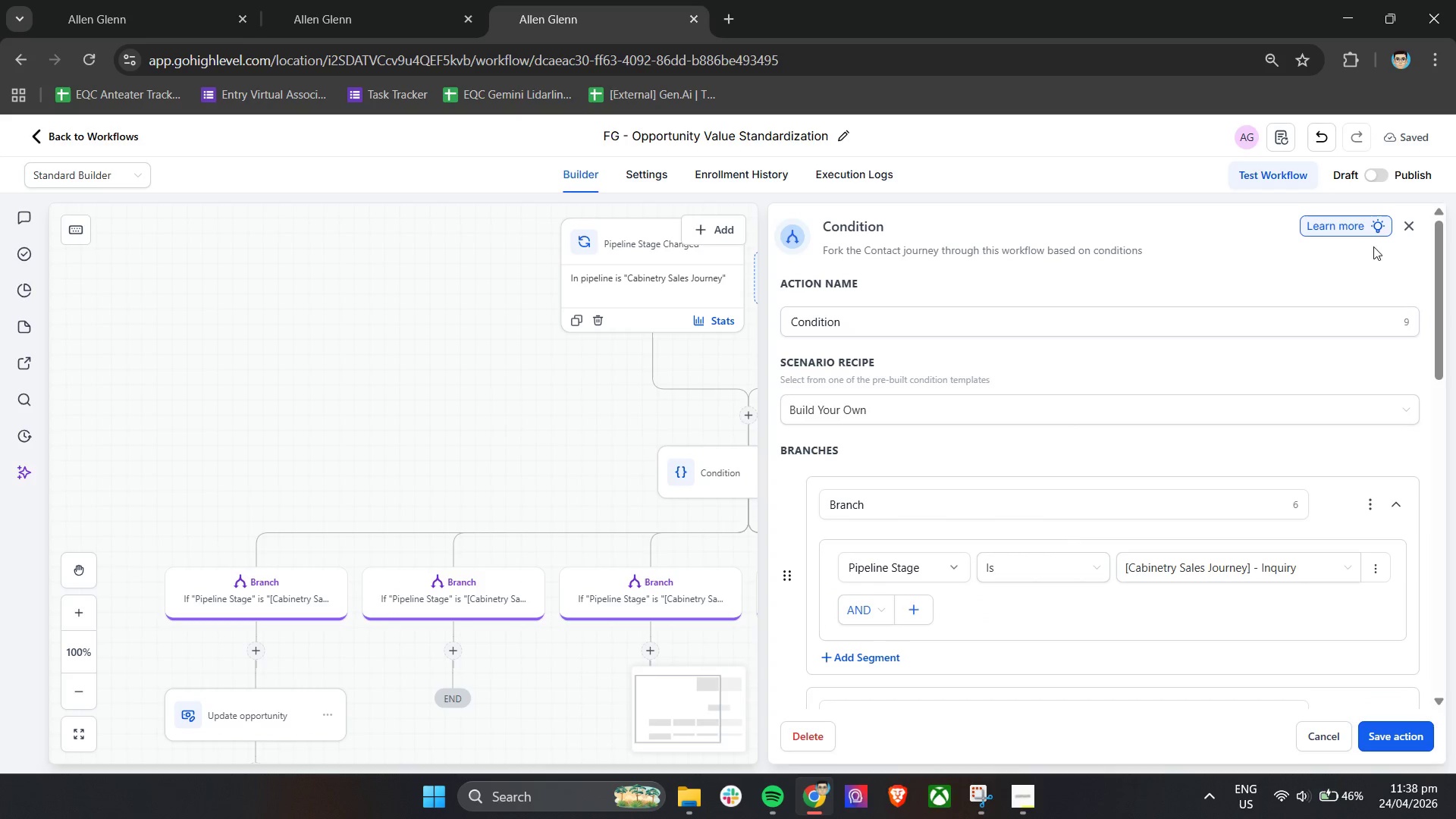 
left_click([1414, 227])
 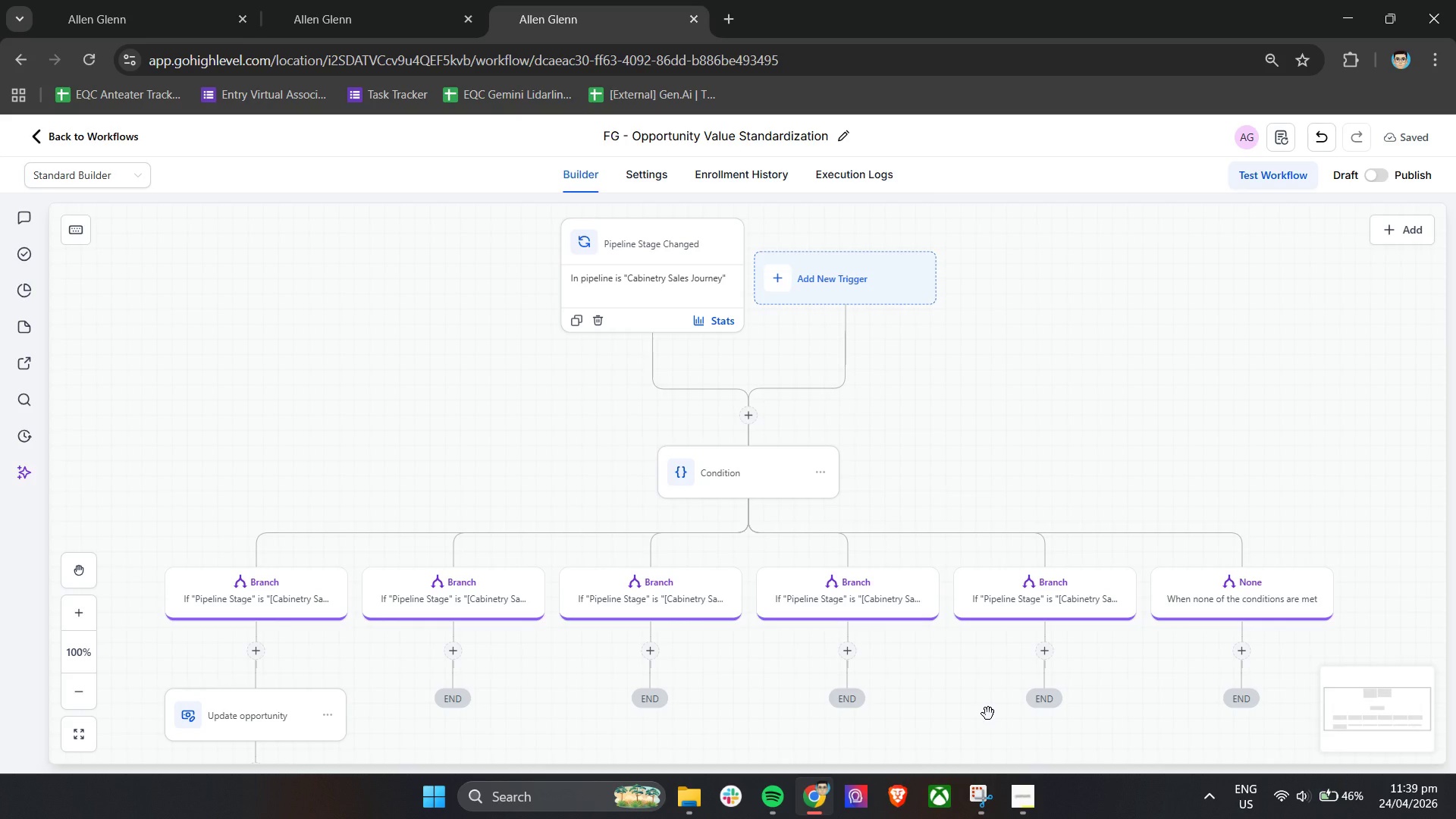 
wait(49.64)
 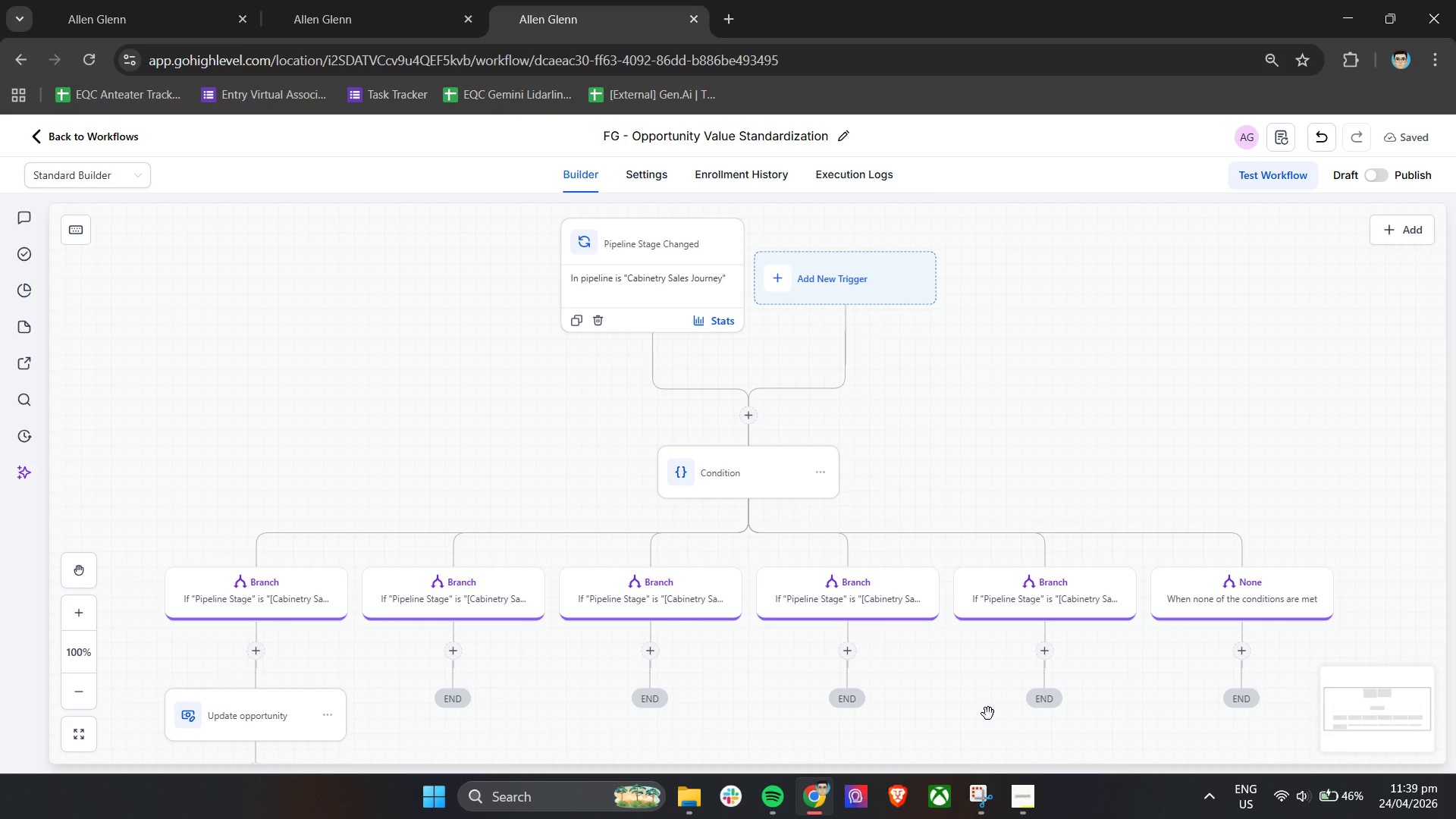 
double_click([680, 469])
 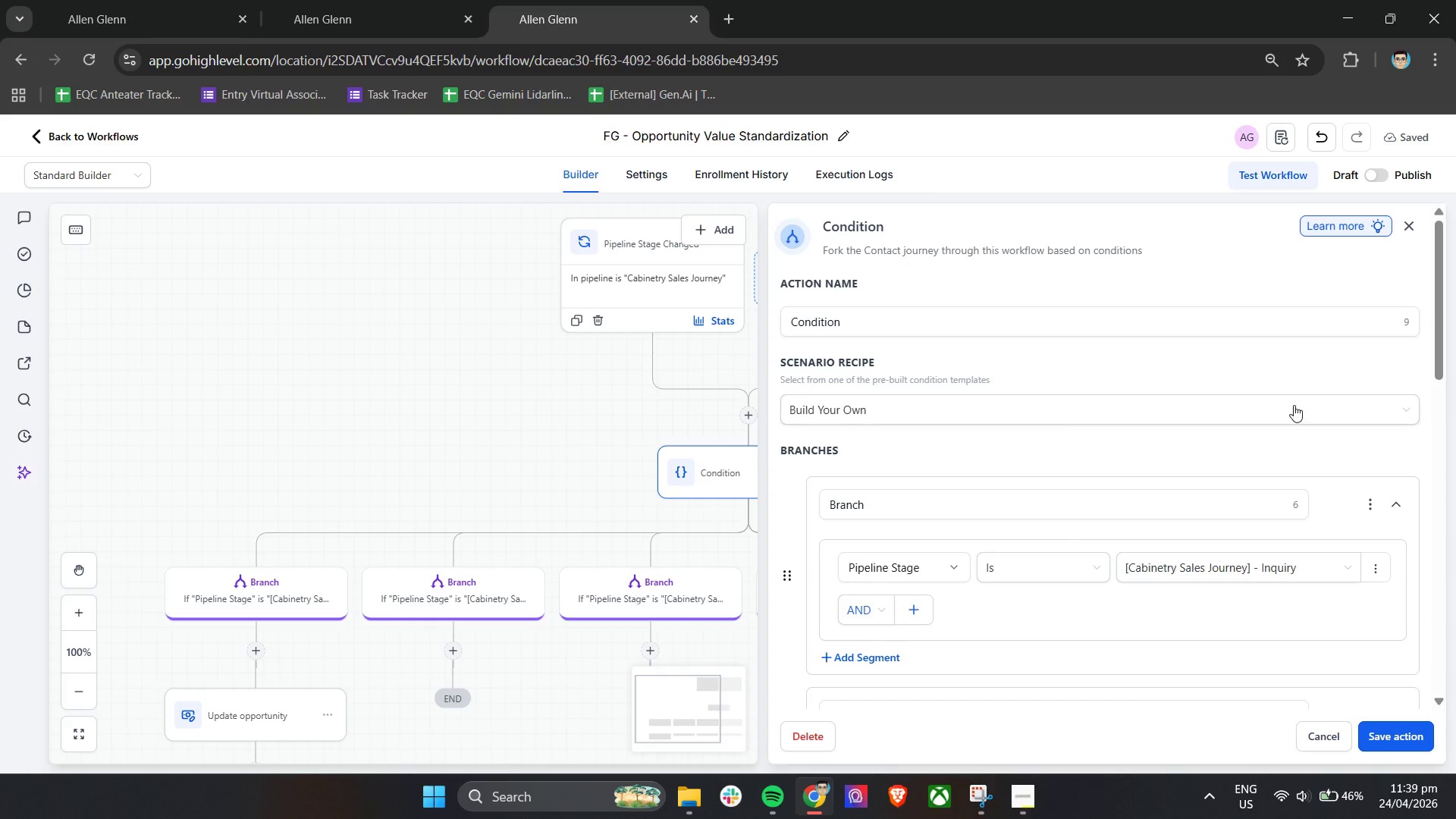 
scroll: coordinate [1296, 405], scroll_direction: down, amount: 2.0
 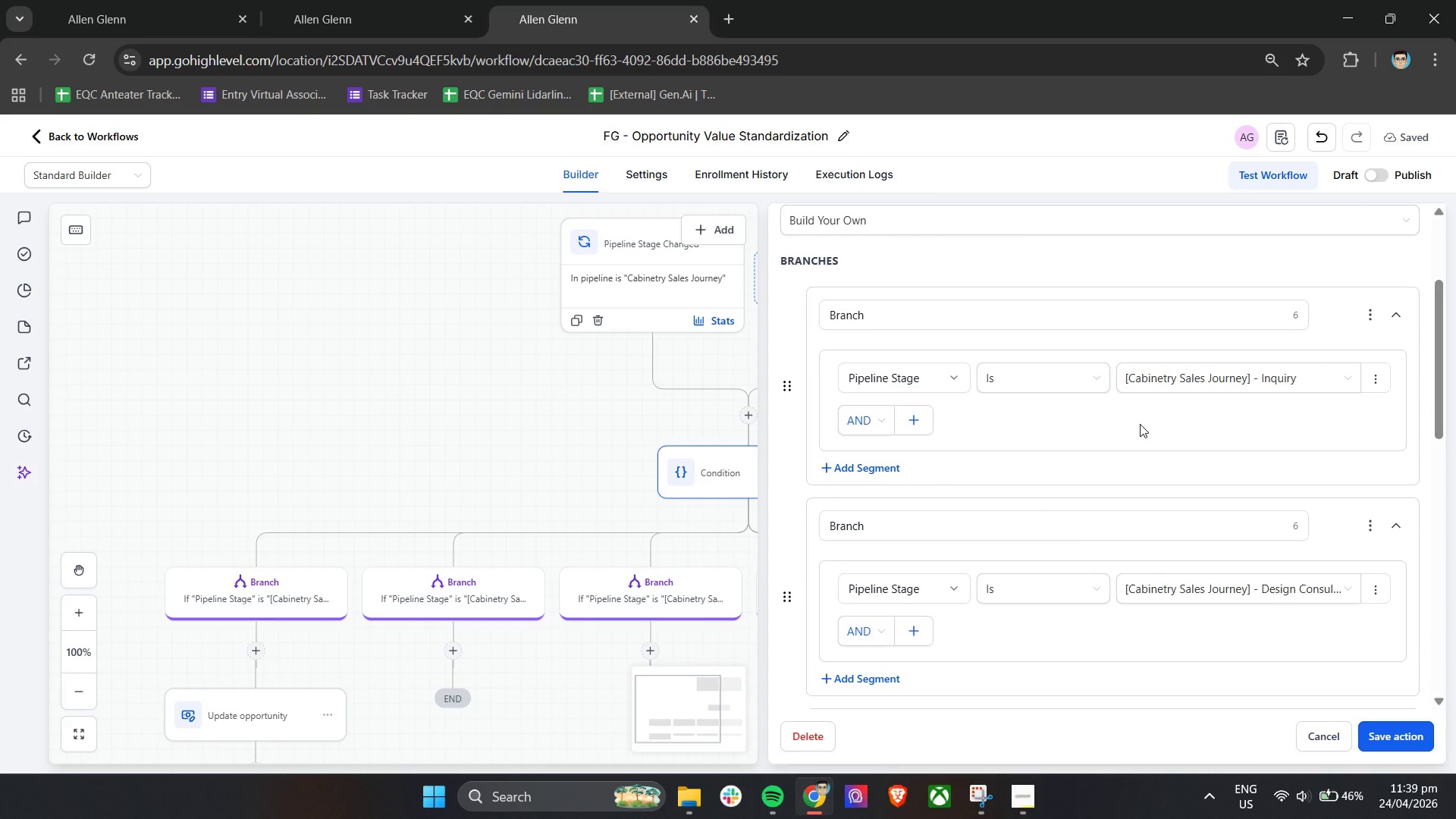 
wait(8.29)
 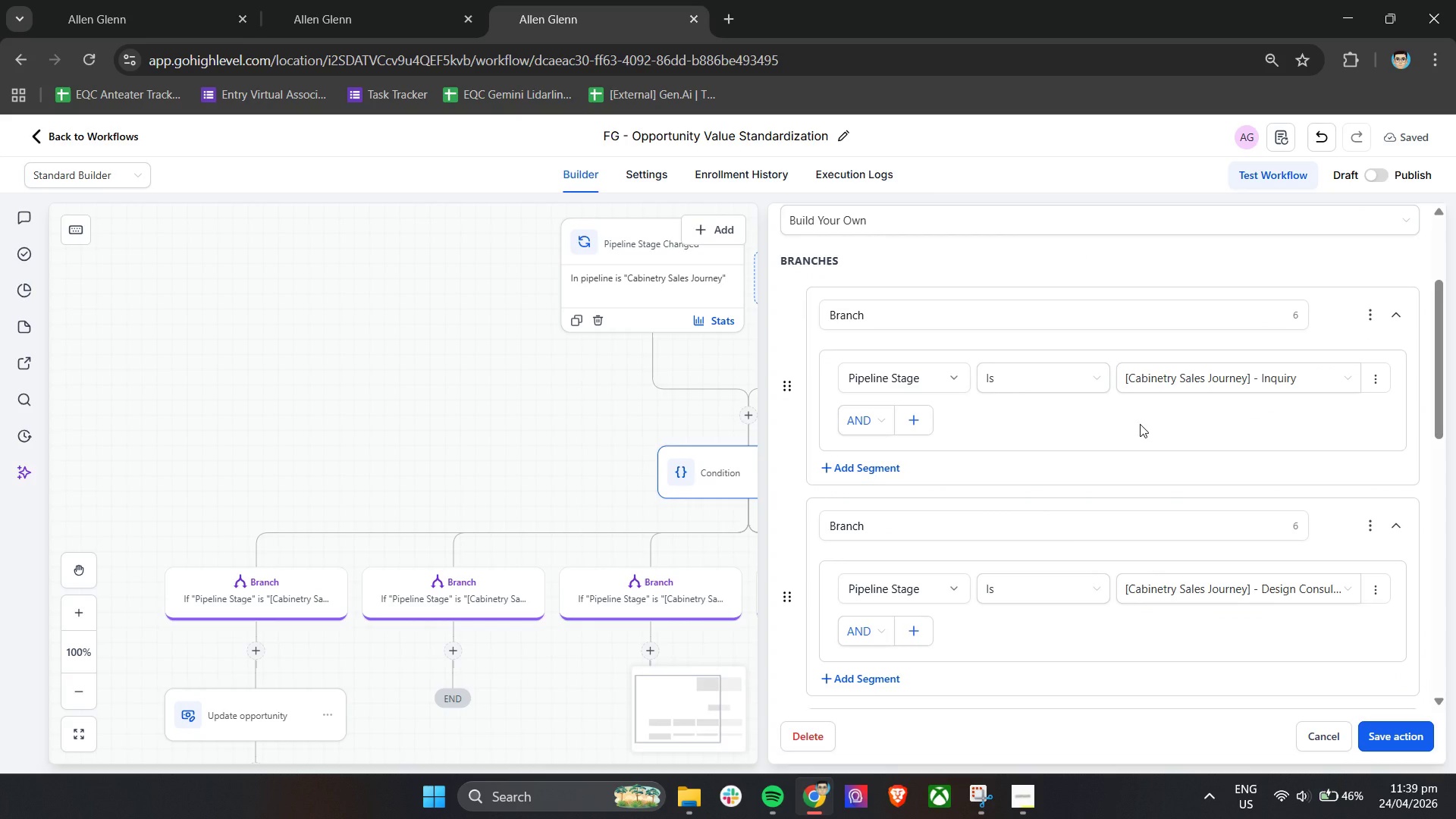 
left_click([369, 0])
 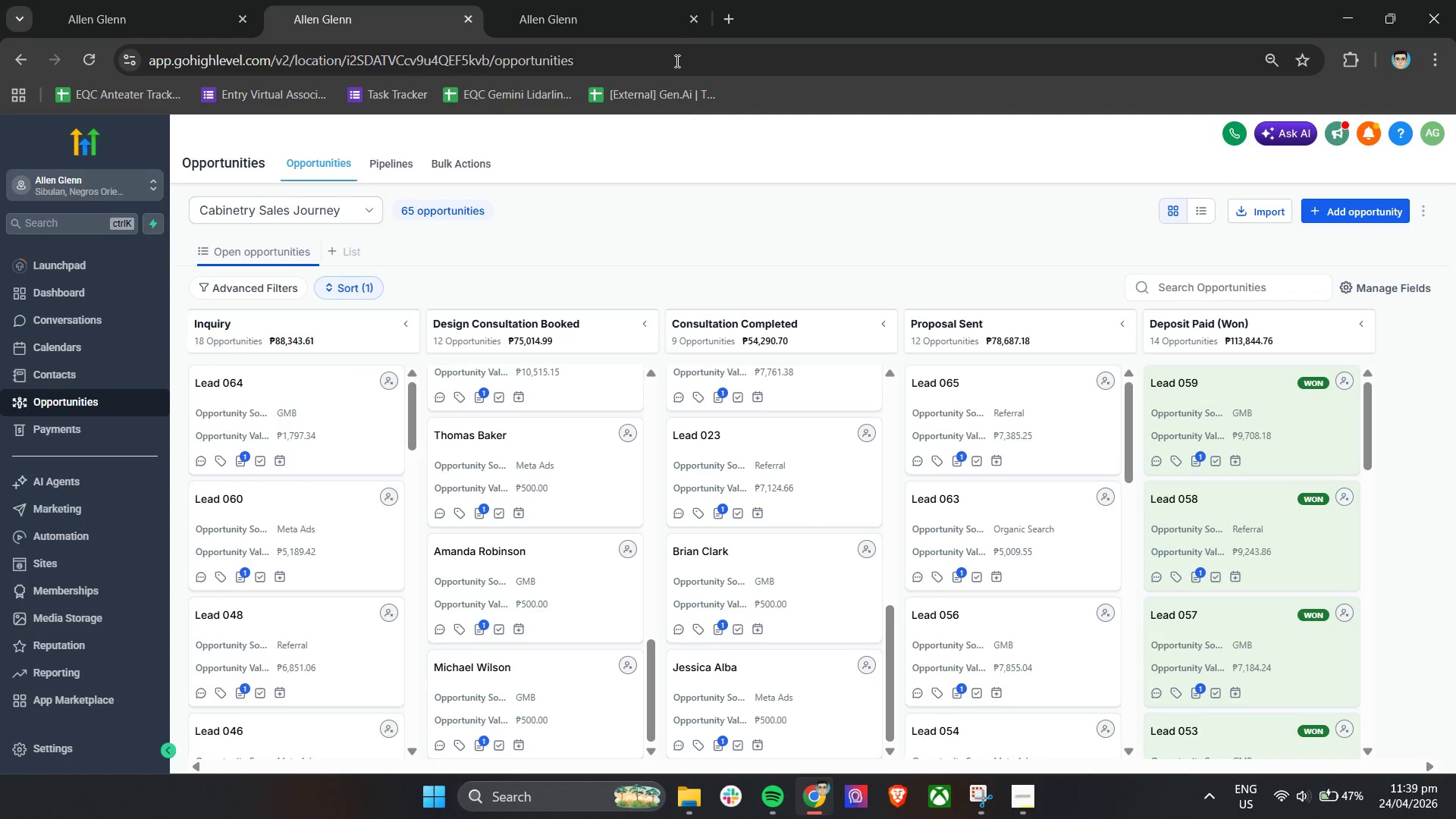 
left_click([664, 0])
 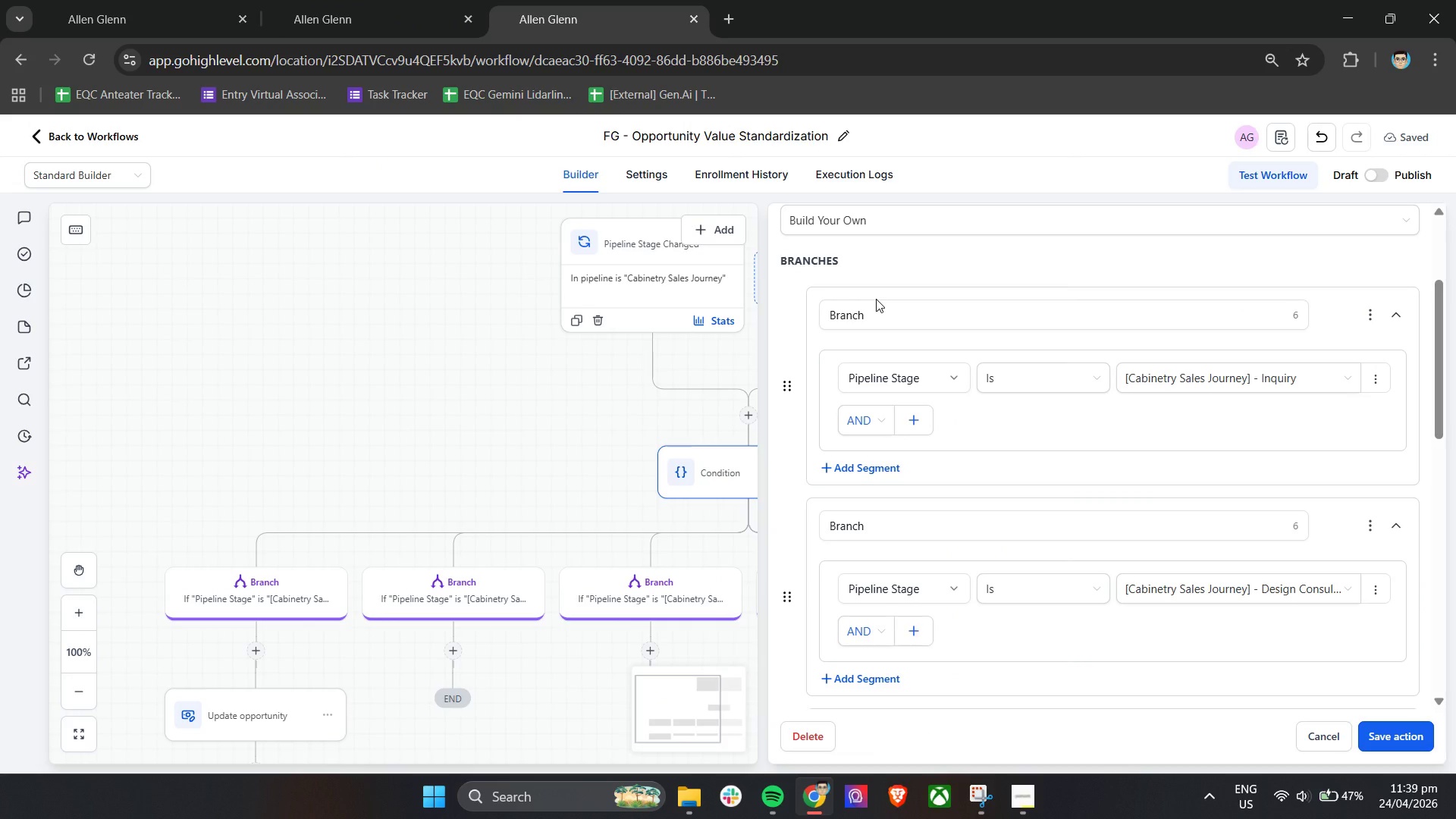 
wait(7.7)
 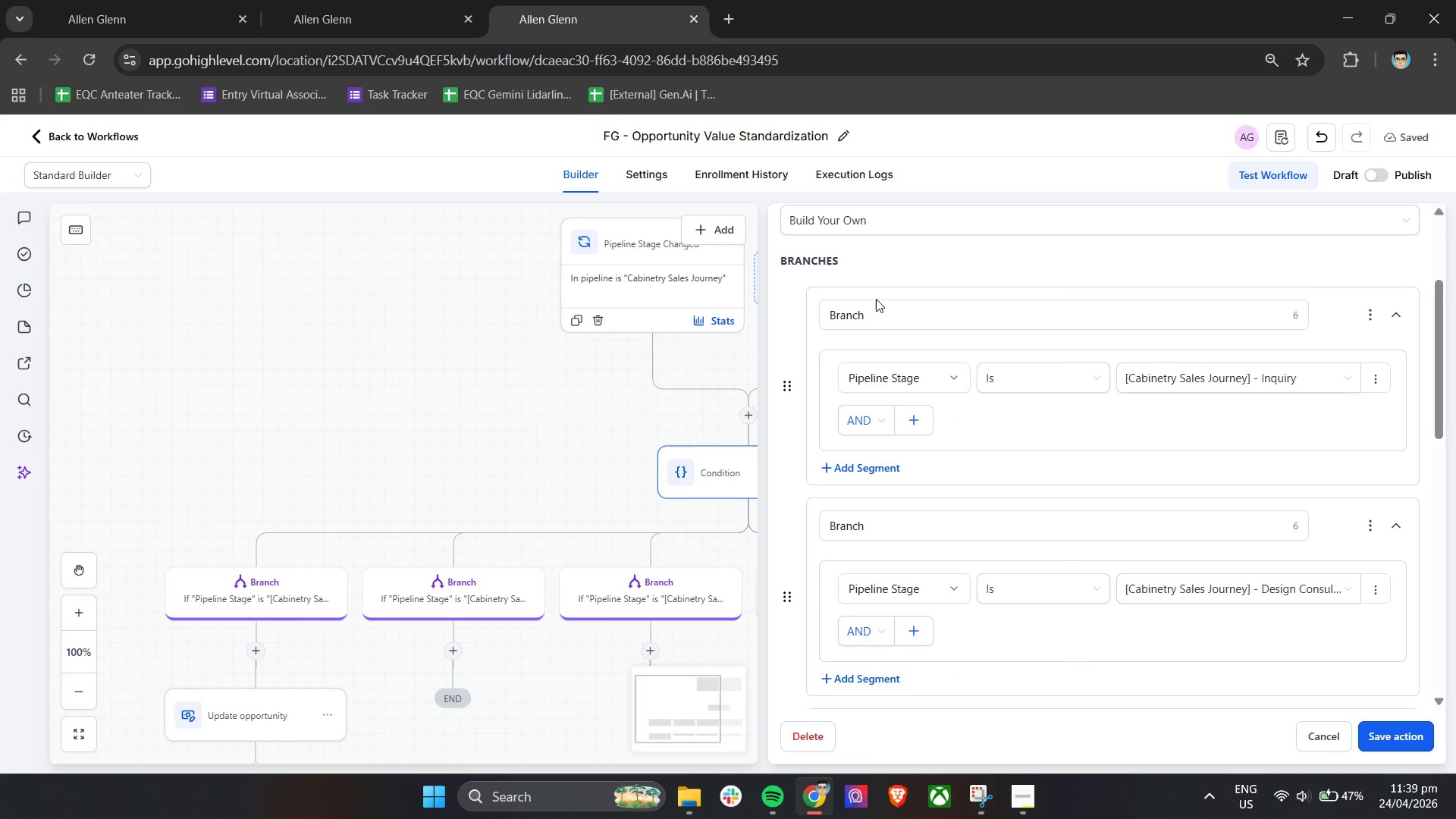 
scroll: coordinate [918, 402], scroll_direction: down, amount: 8.0
 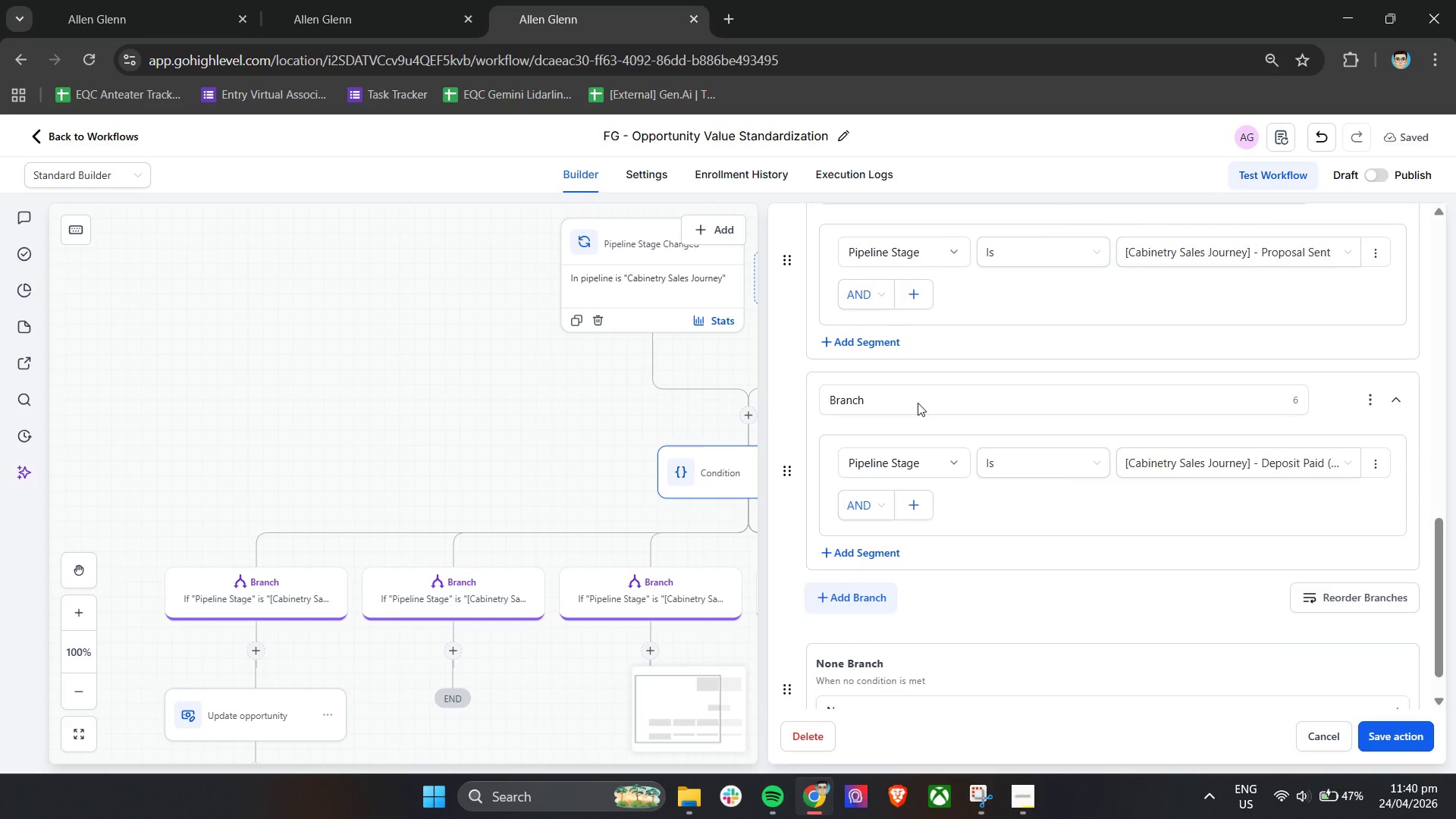 
wait(41.57)
 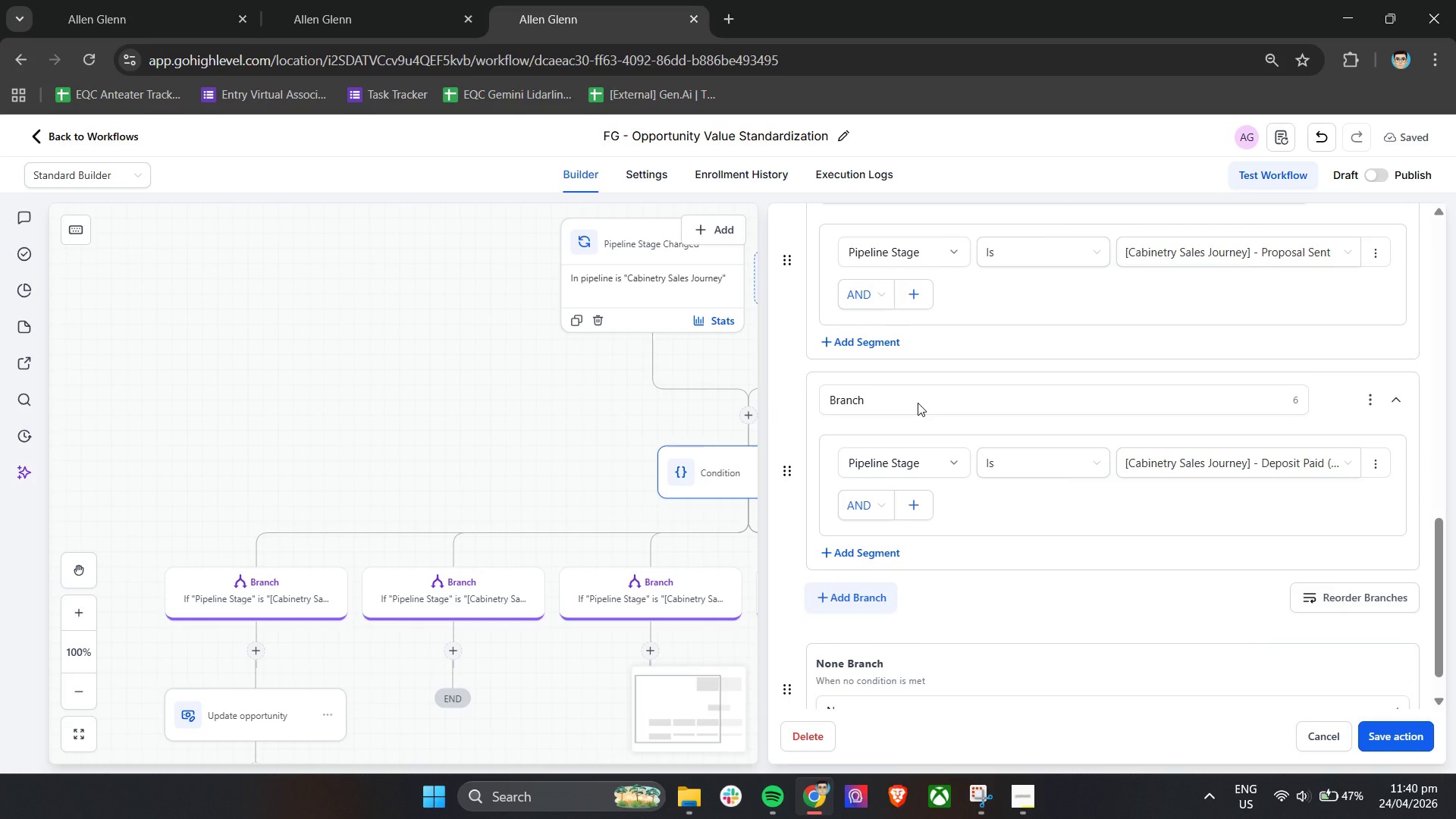 
scroll: coordinate [994, 517], scroll_direction: up, amount: 9.0
 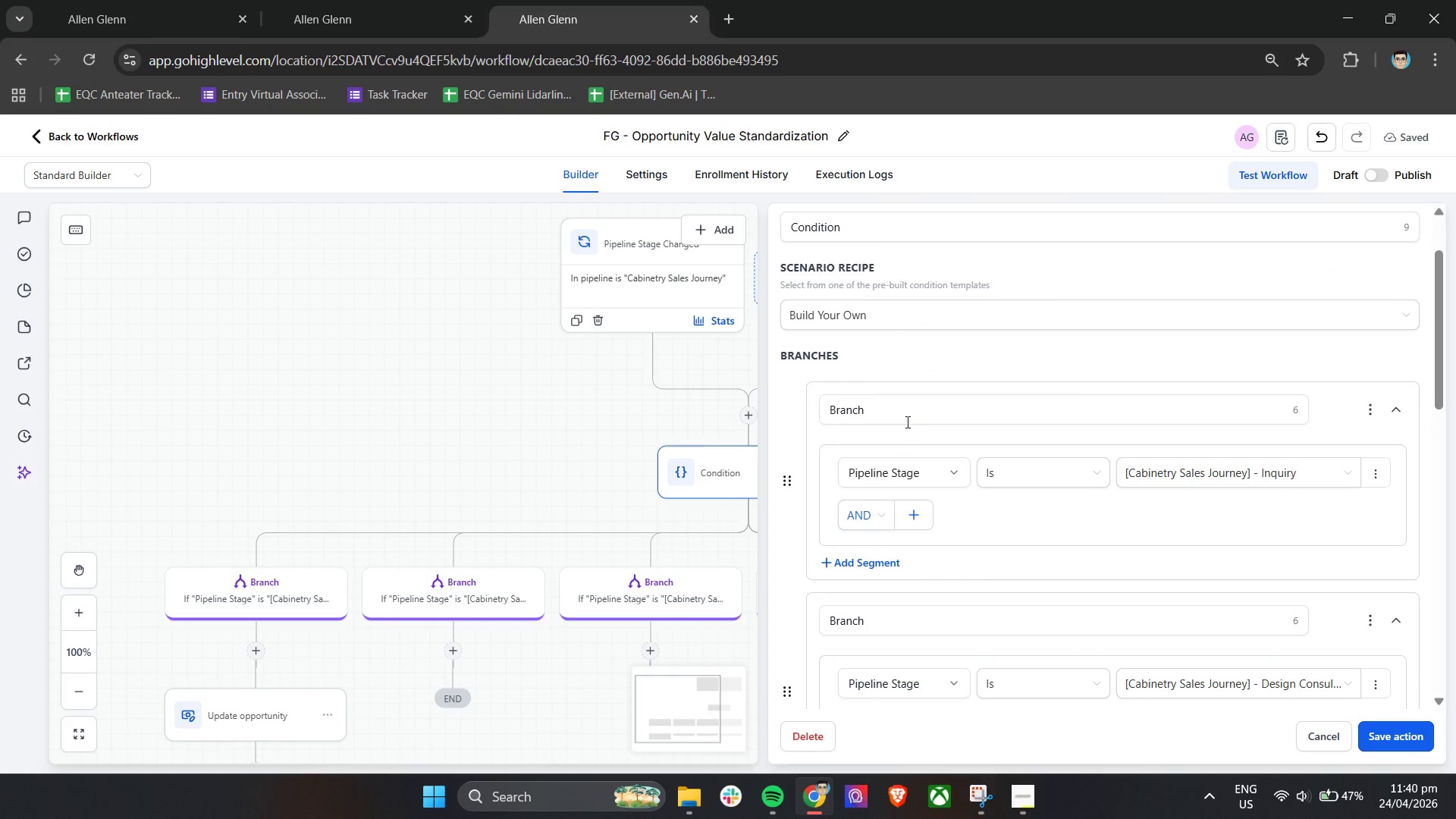 
double_click([911, 411])
 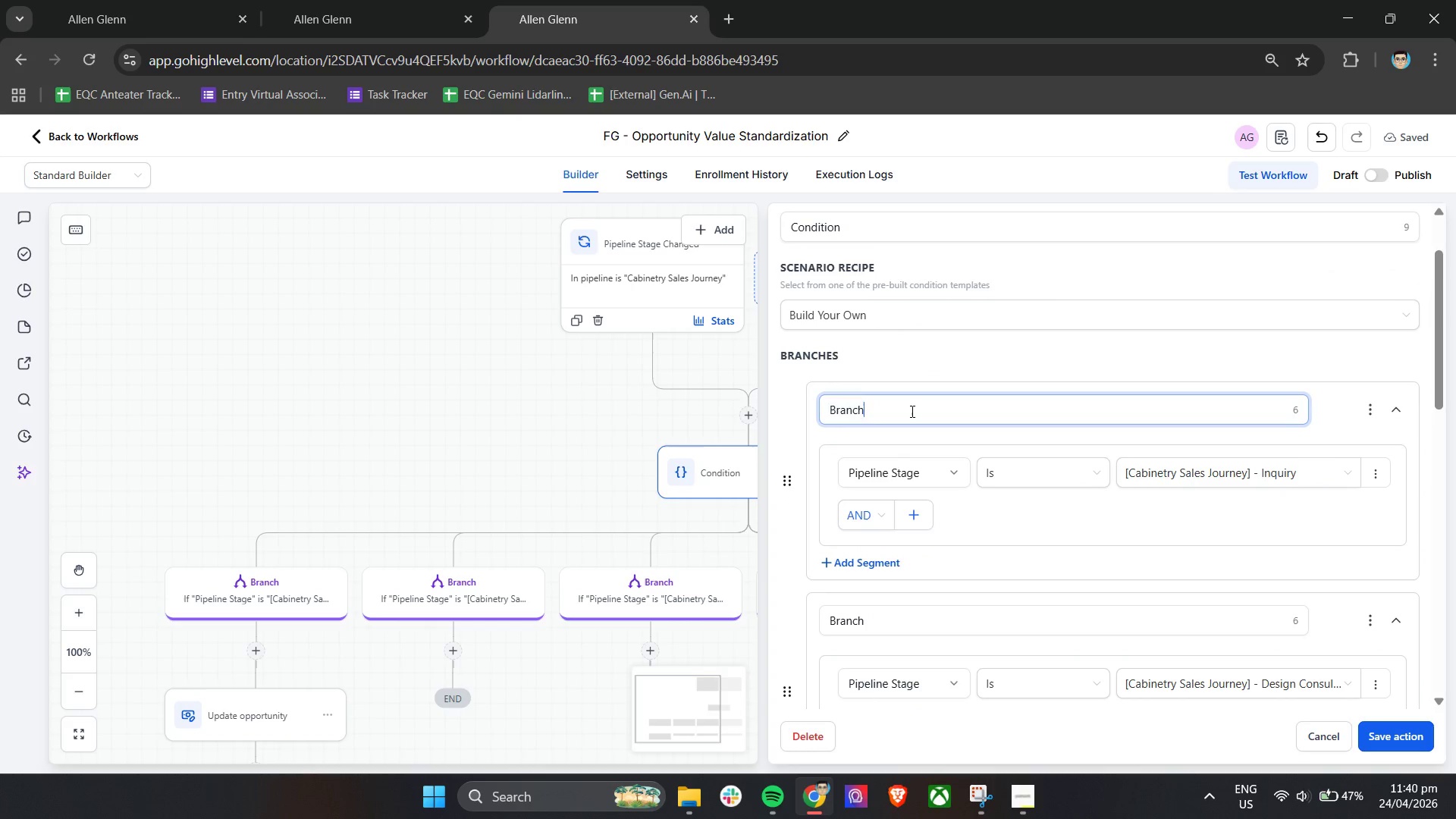 
triple_click([911, 411])
 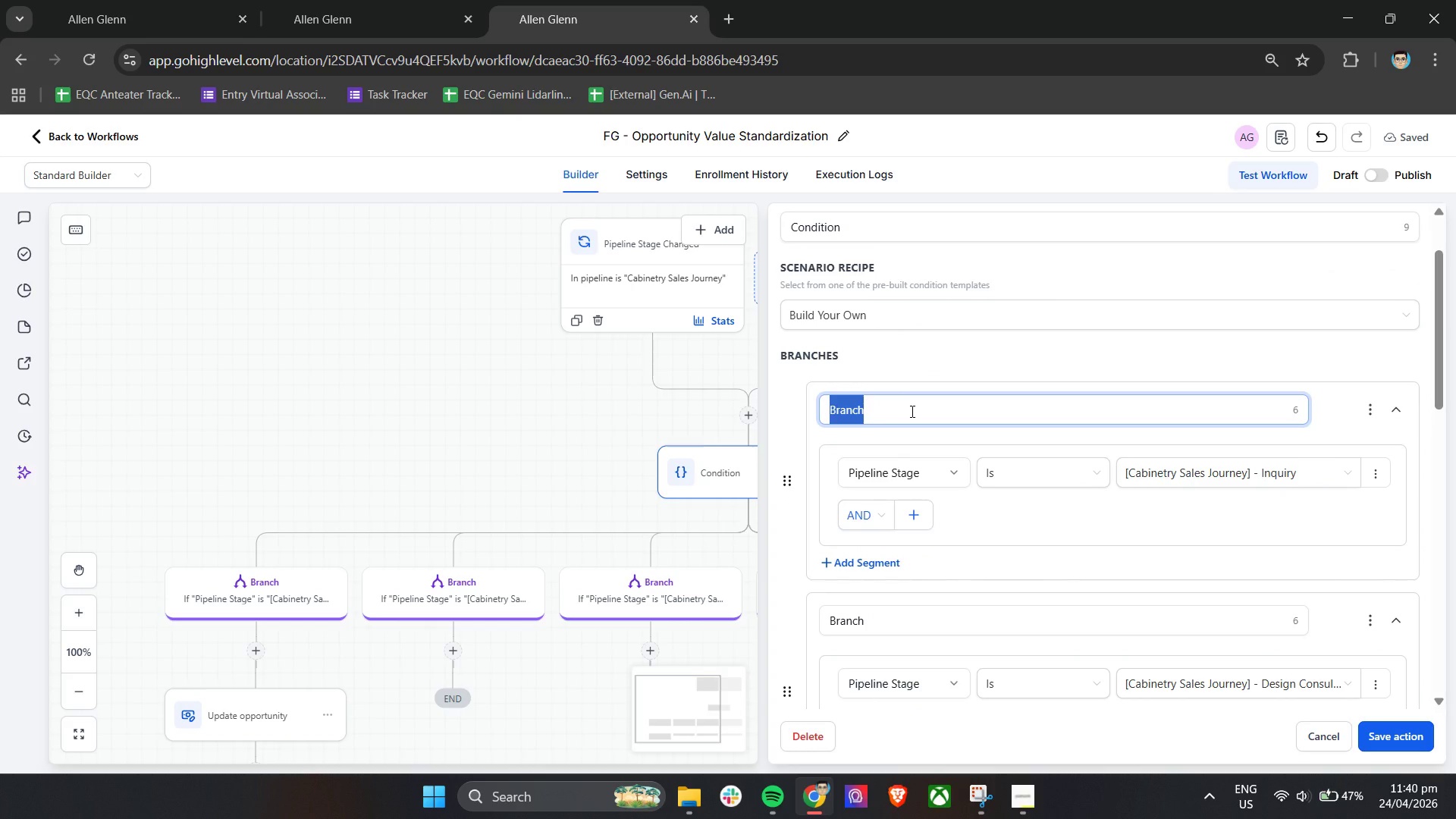 
type(Stage - Inquiry)
 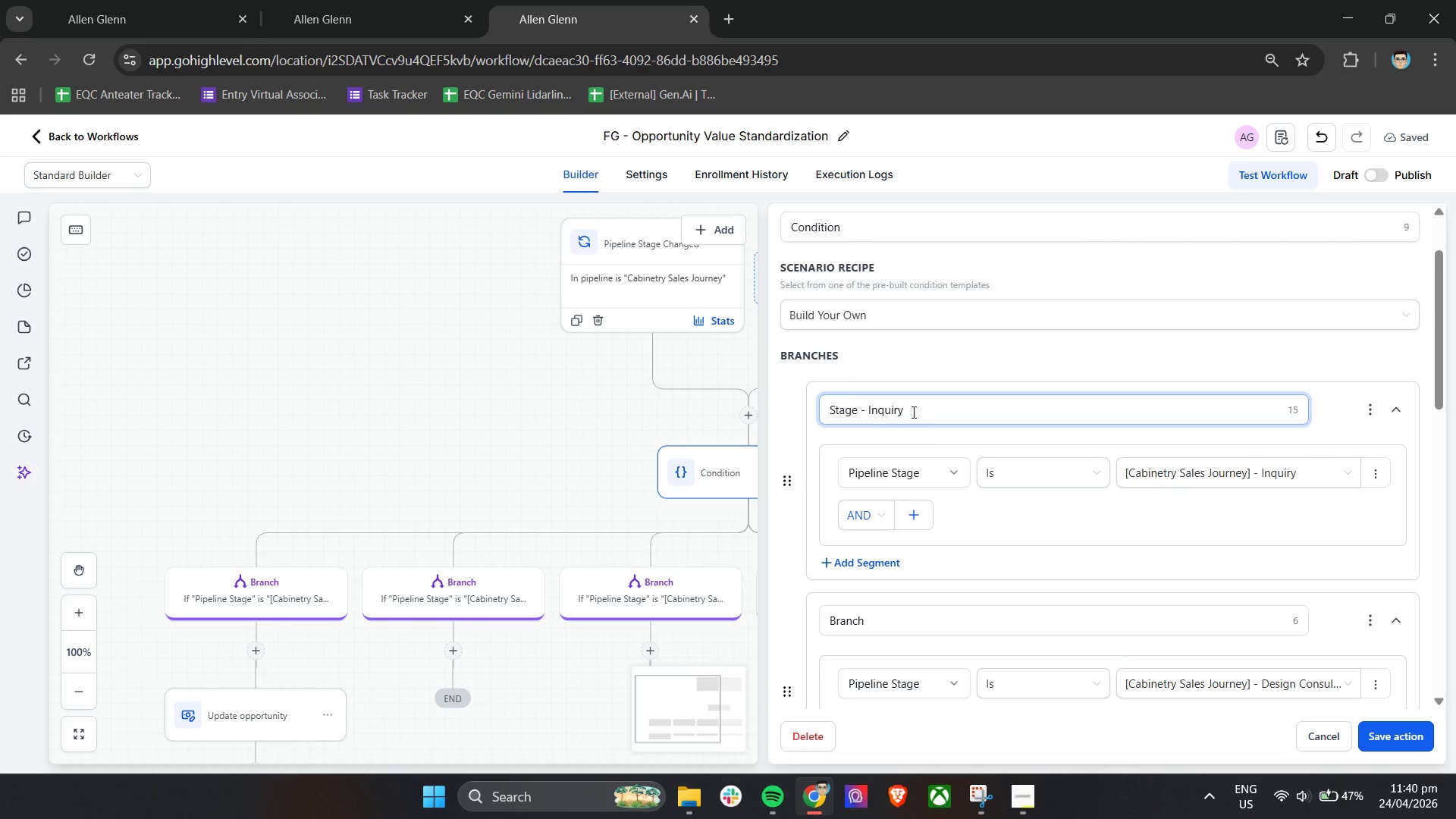 
scroll: coordinate [932, 438], scroll_direction: down, amount: 3.0
 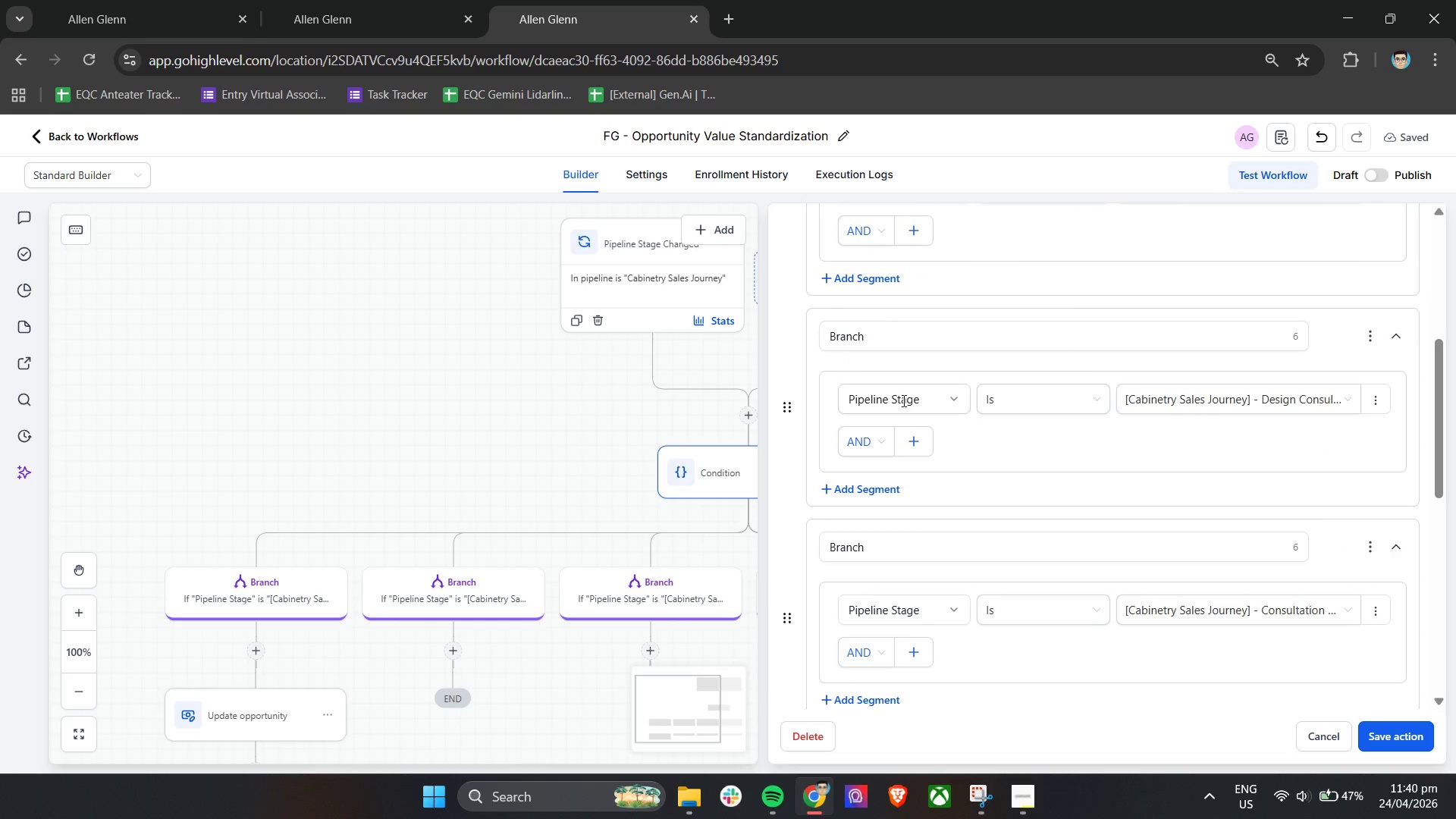 
double_click([895, 342])
 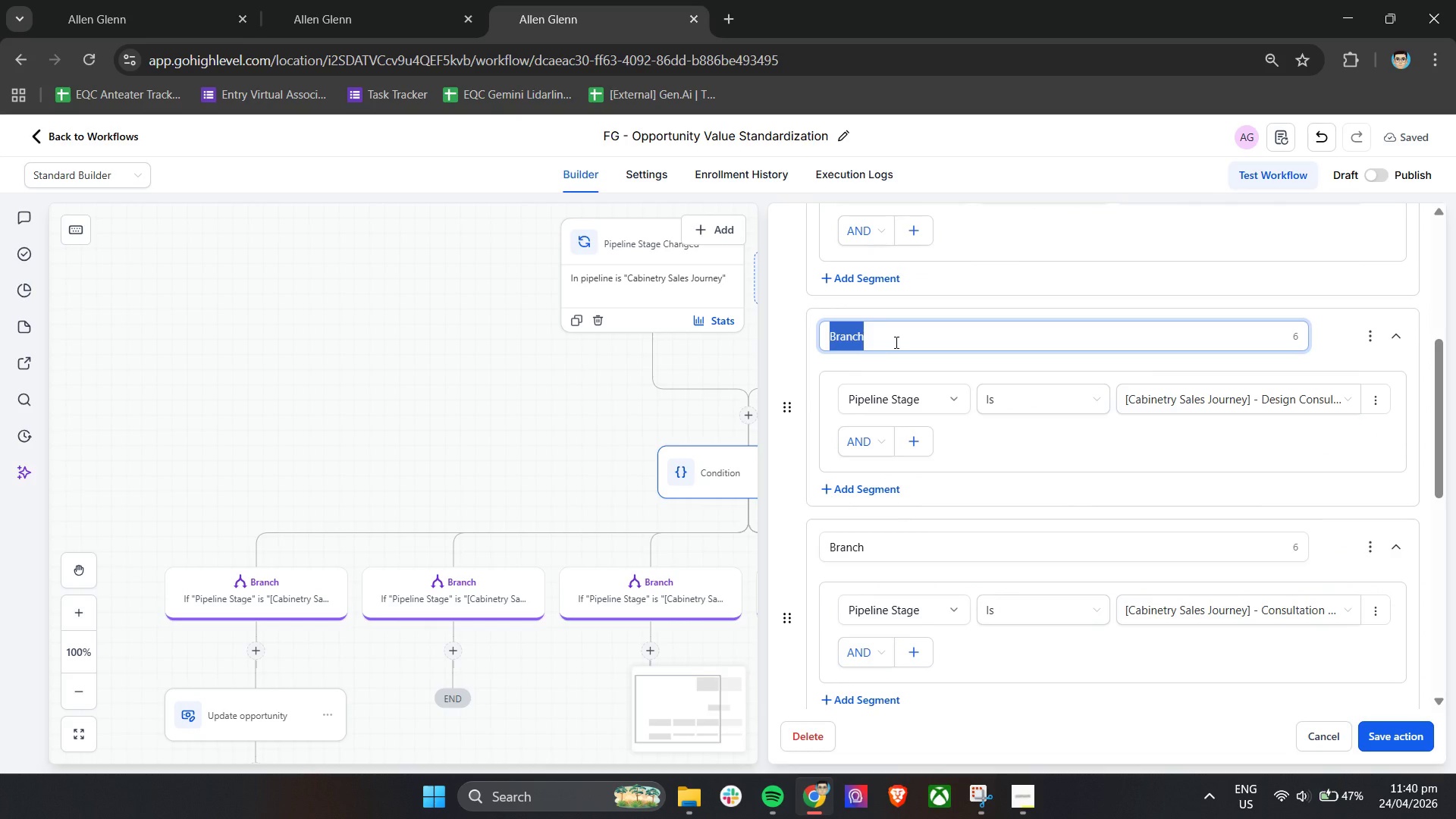 
type(Stage - Design Consultation Booked)
 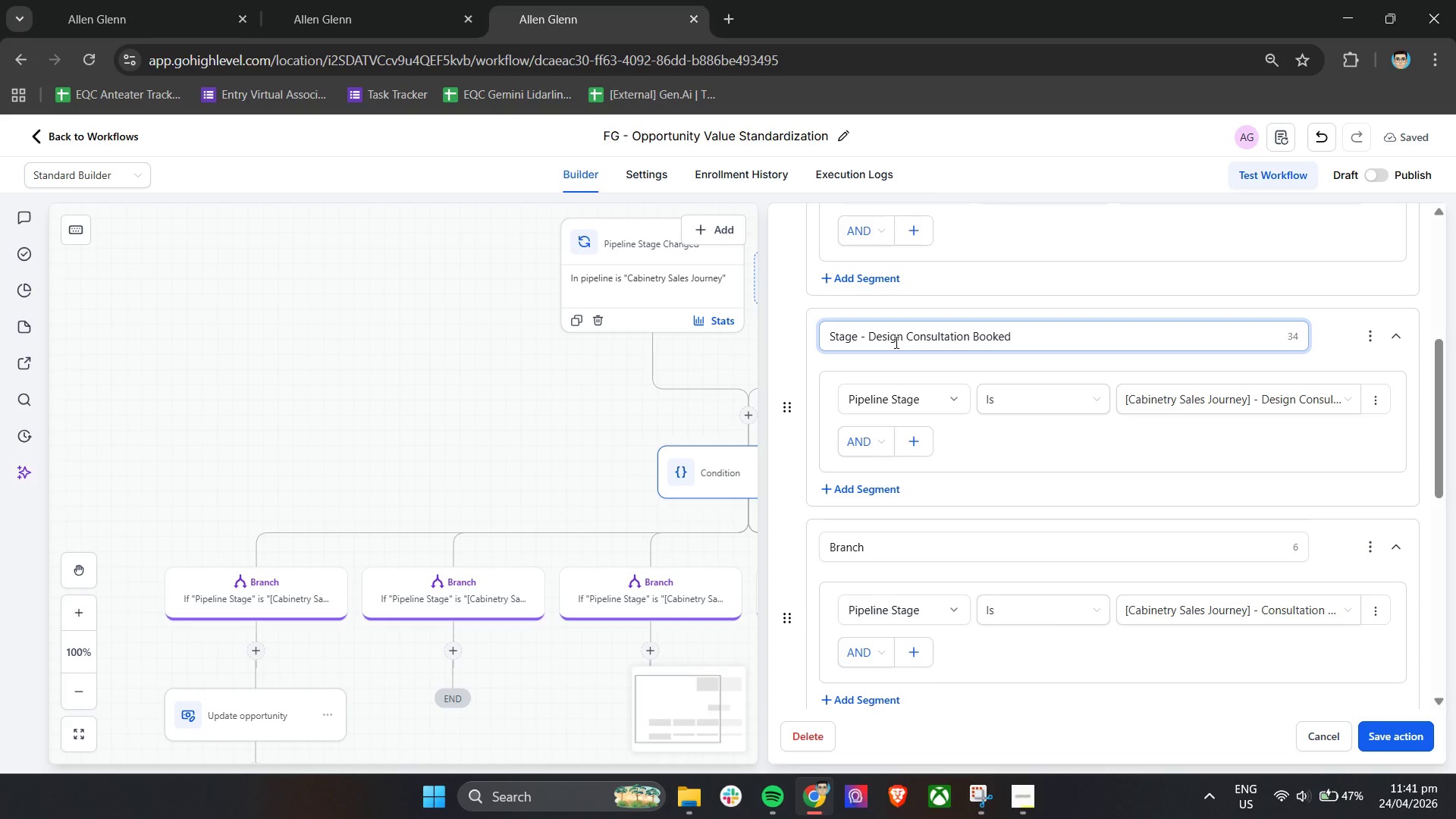 
left_click([995, 456])
 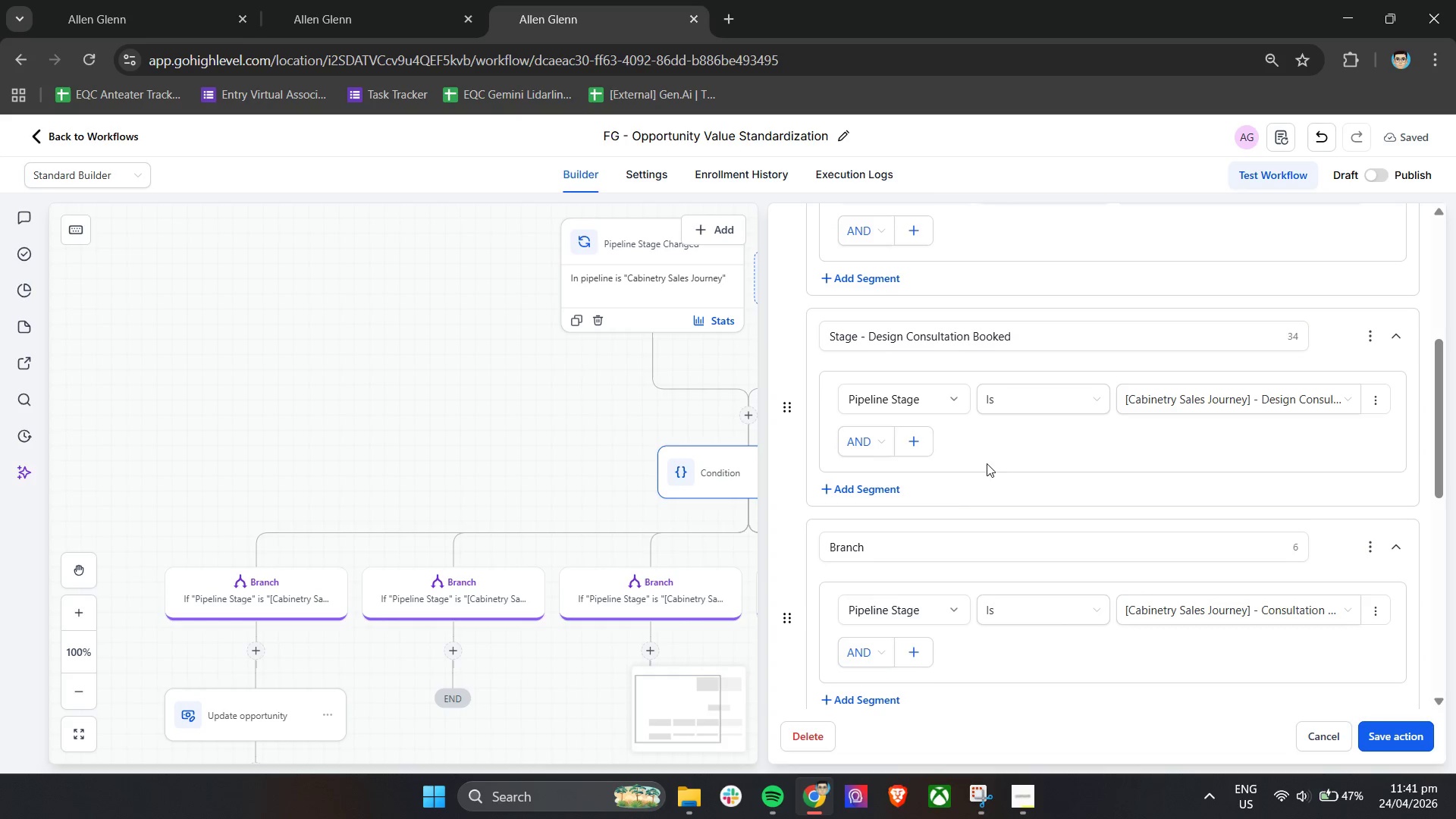 
scroll: coordinate [896, 519], scroll_direction: down, amount: 2.0
 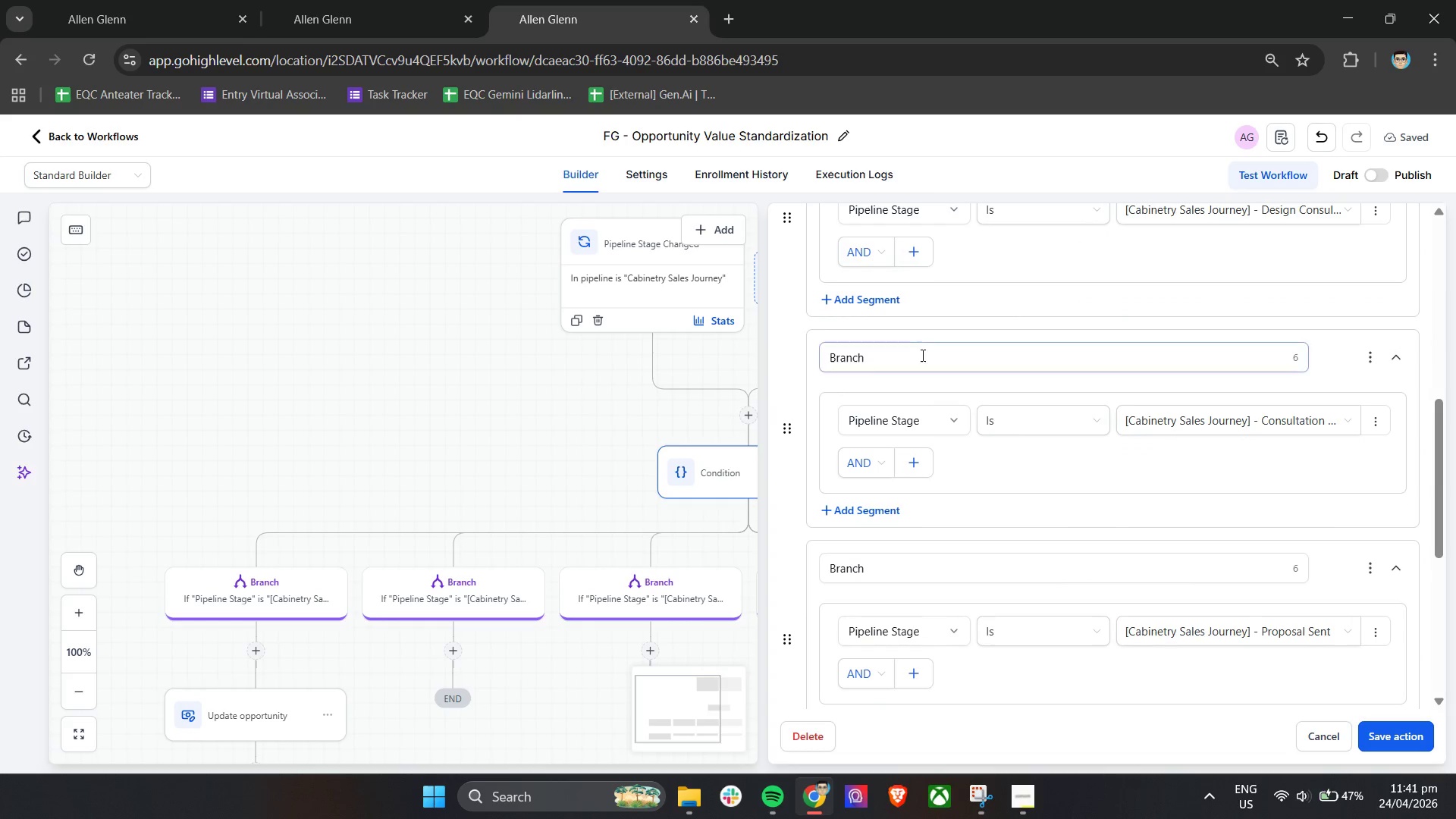 
double_click([921, 355])
 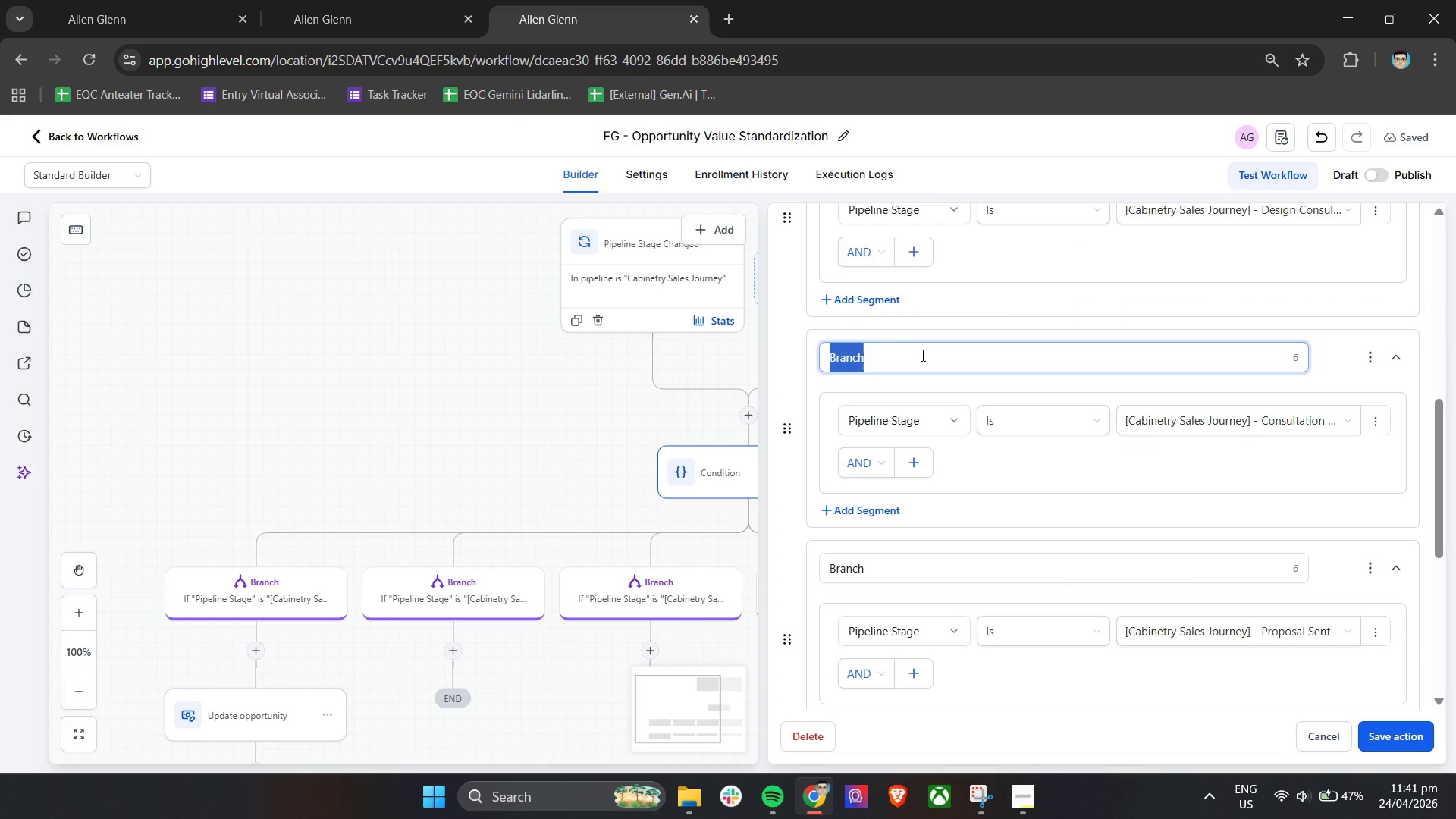 
triple_click([921, 355])
 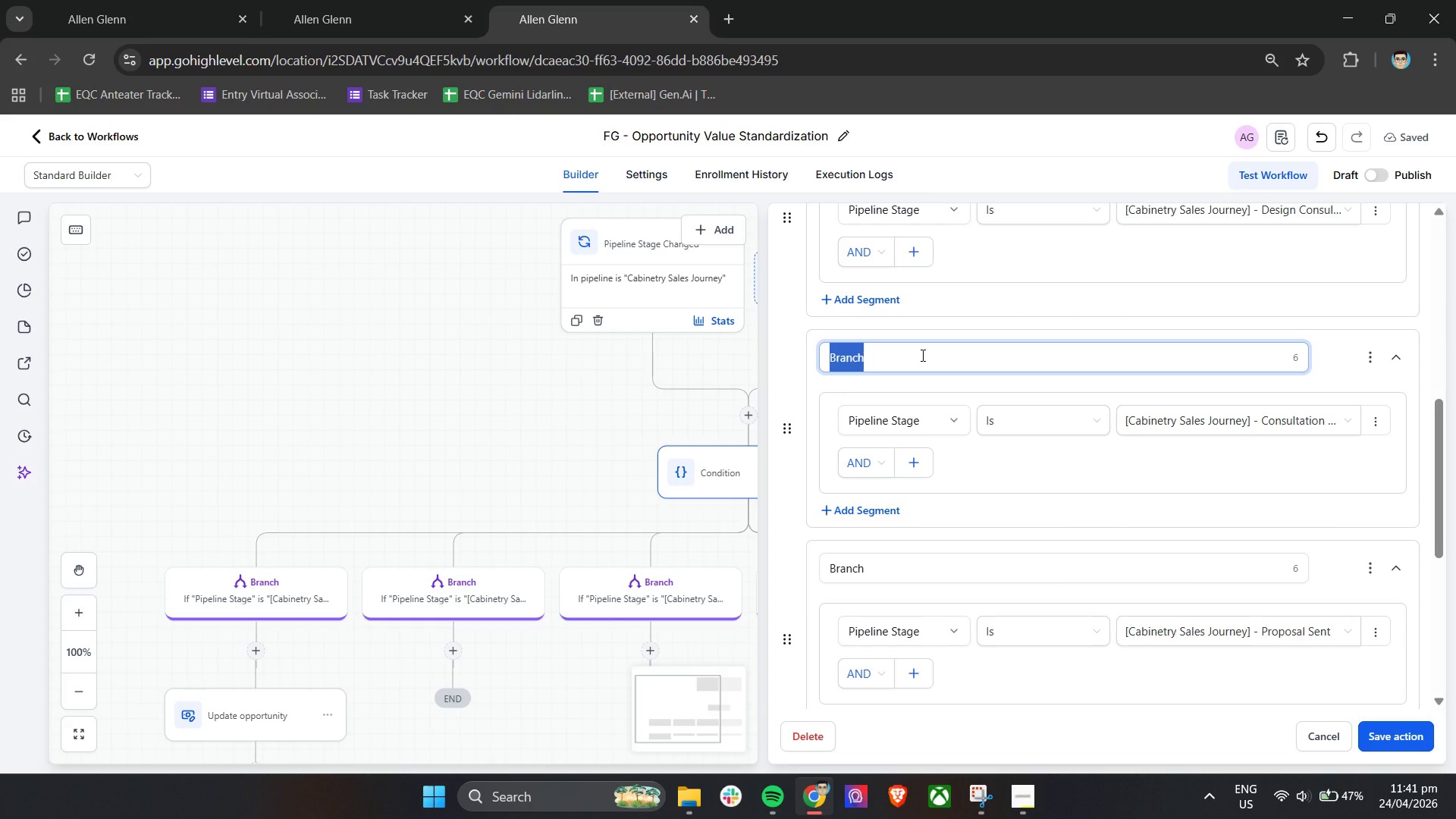 
wait(5.66)
 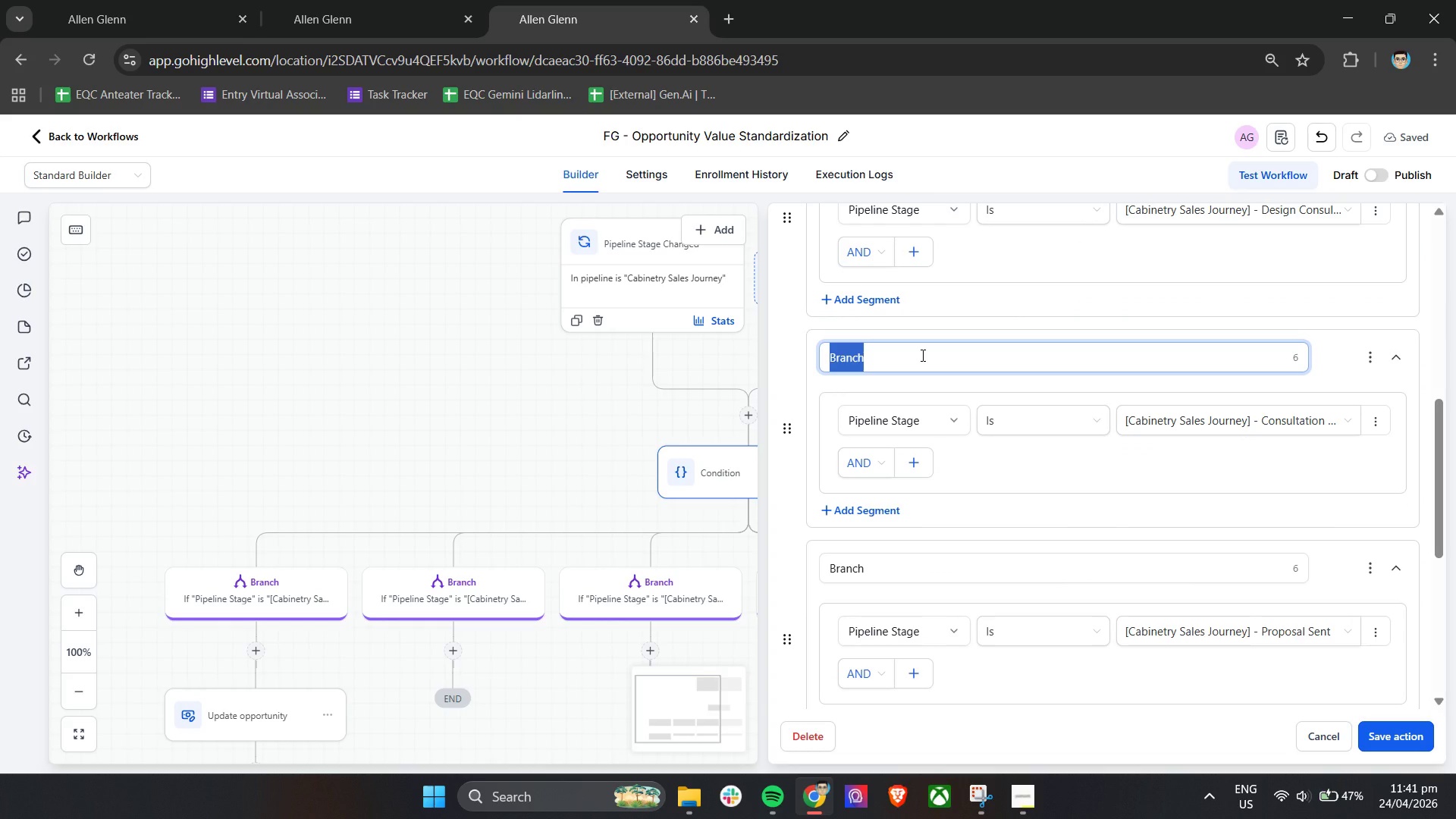 
type(Stage - Consula)
key(Backspace)
type(ta)
key(Backspace)
key(Backspace)
type(at)
key(Backspace)
key(Backspace)
type(tation Completed)
 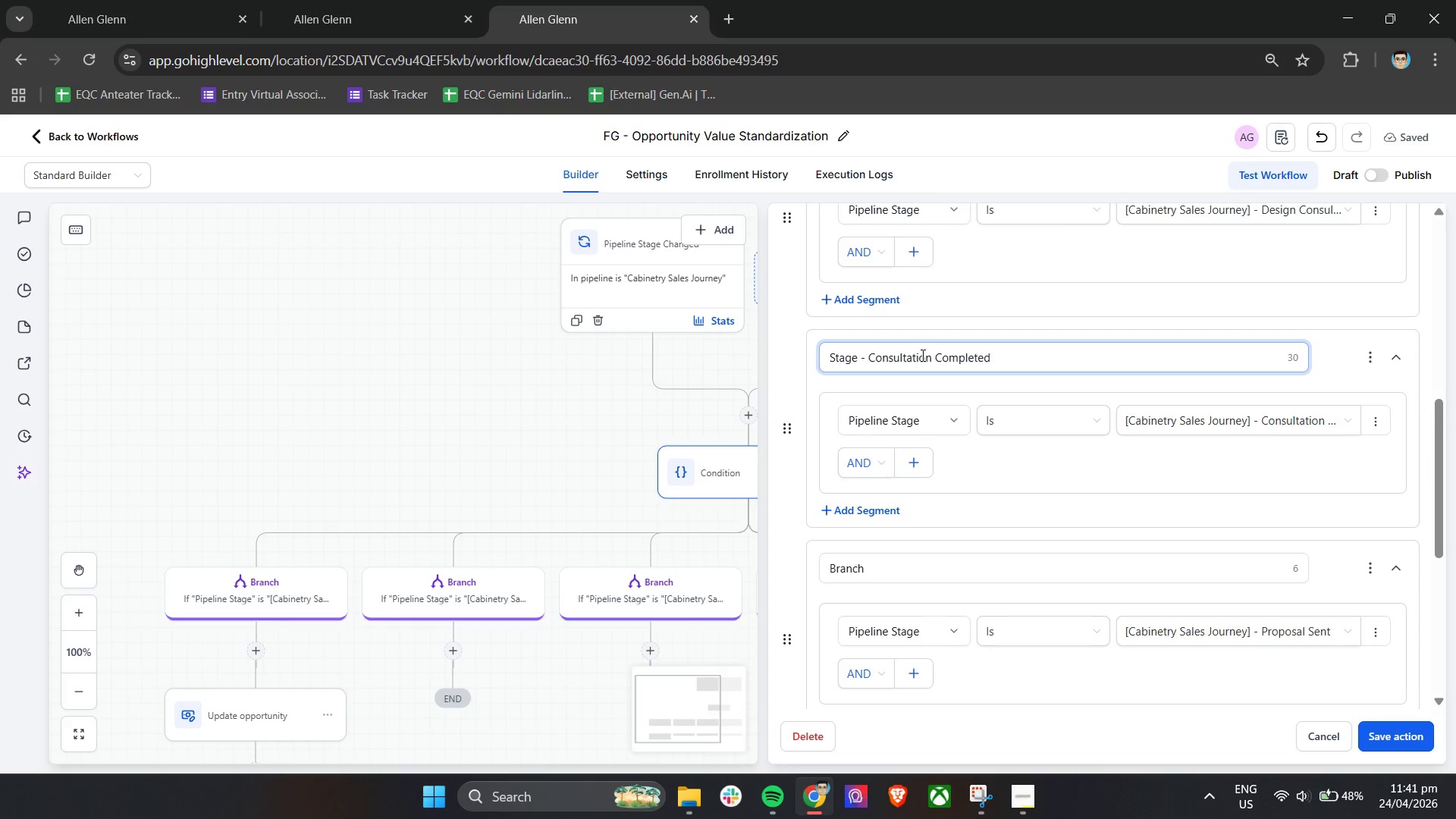 
left_click([916, 375])
 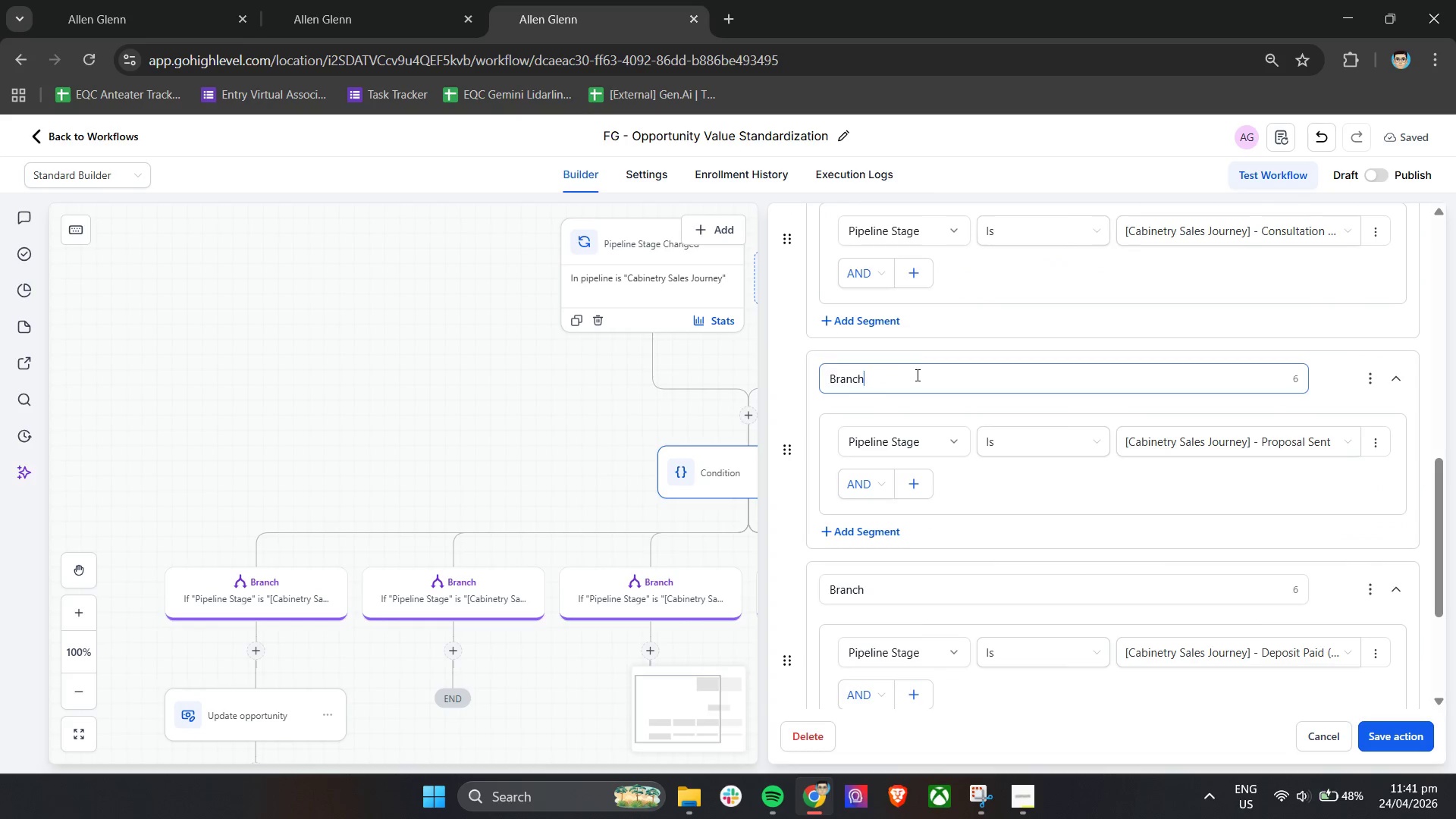 
scroll: coordinate [919, 374], scroll_direction: down, amount: 2.0
 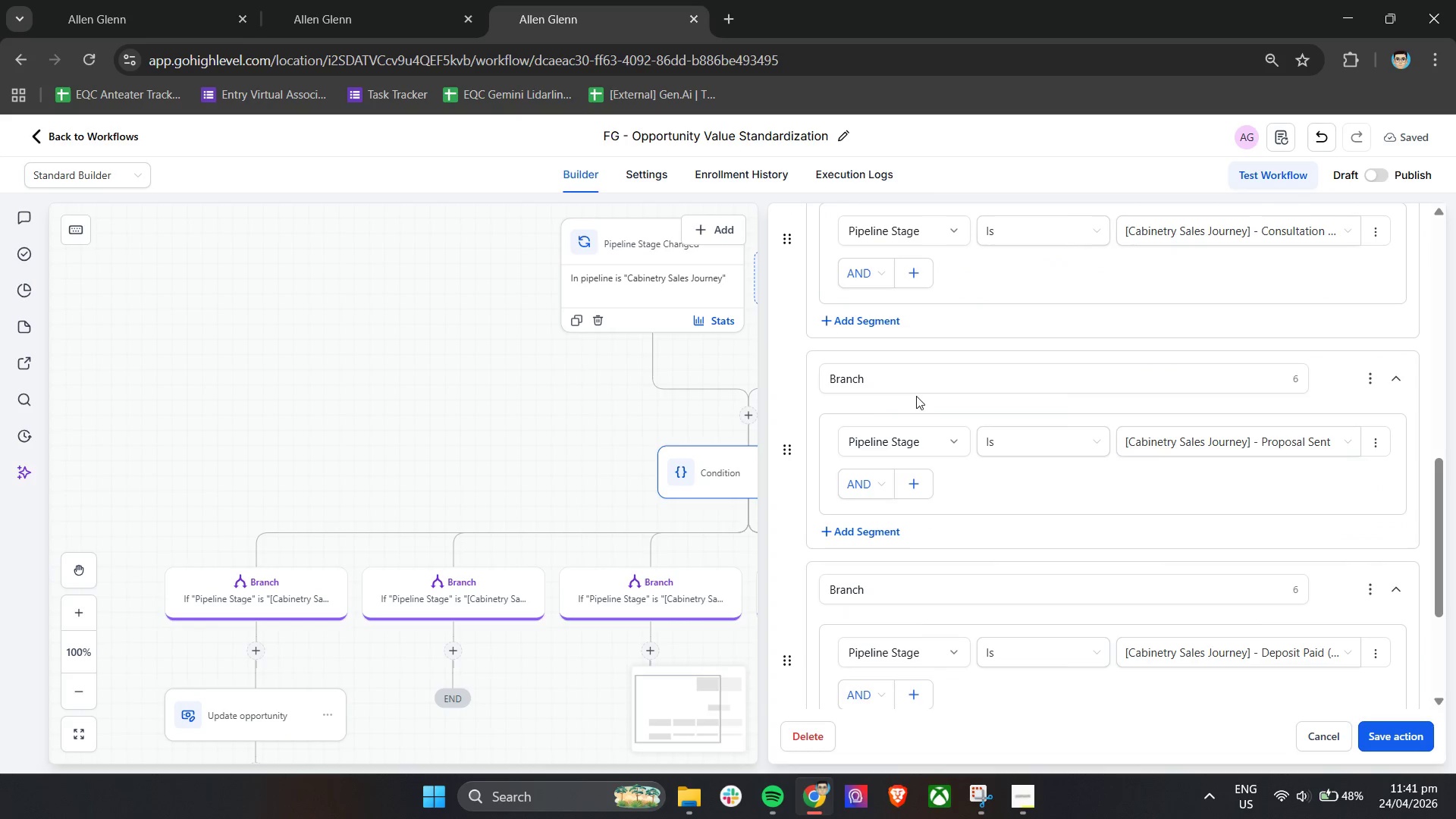 
double_click([916, 375])
 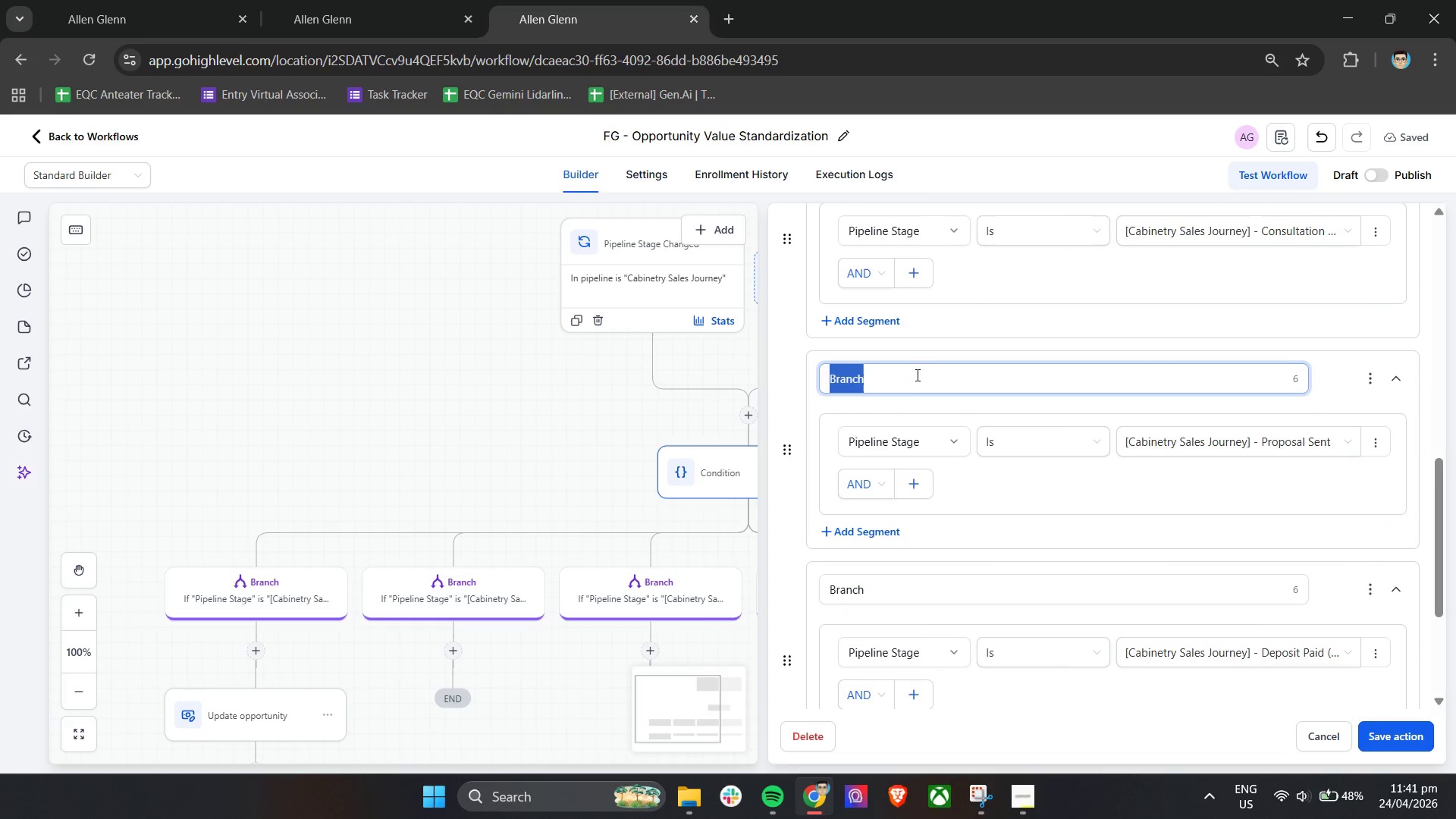 
triple_click([916, 375])
 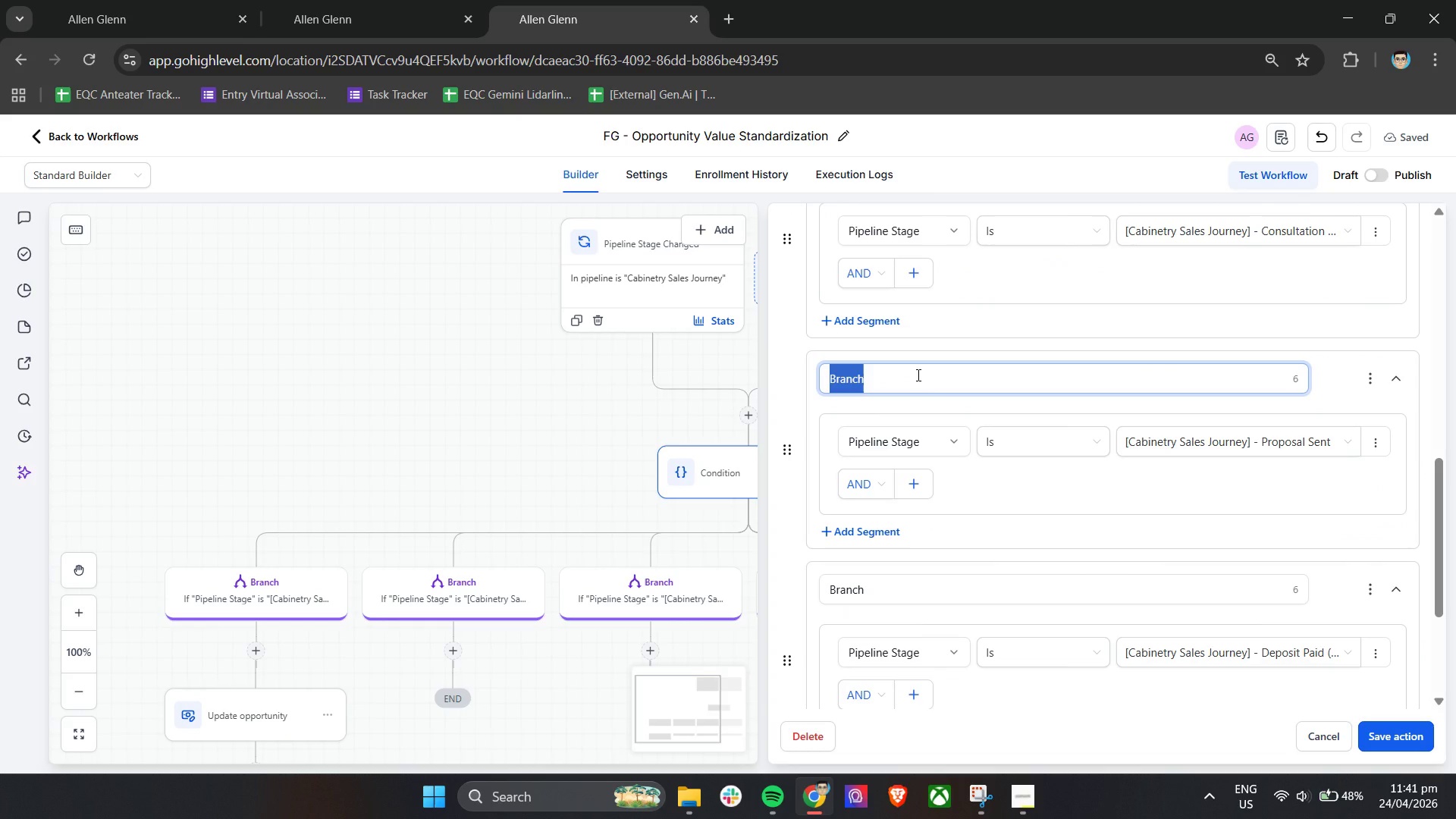 
type(Stage - Proposal Sent)
 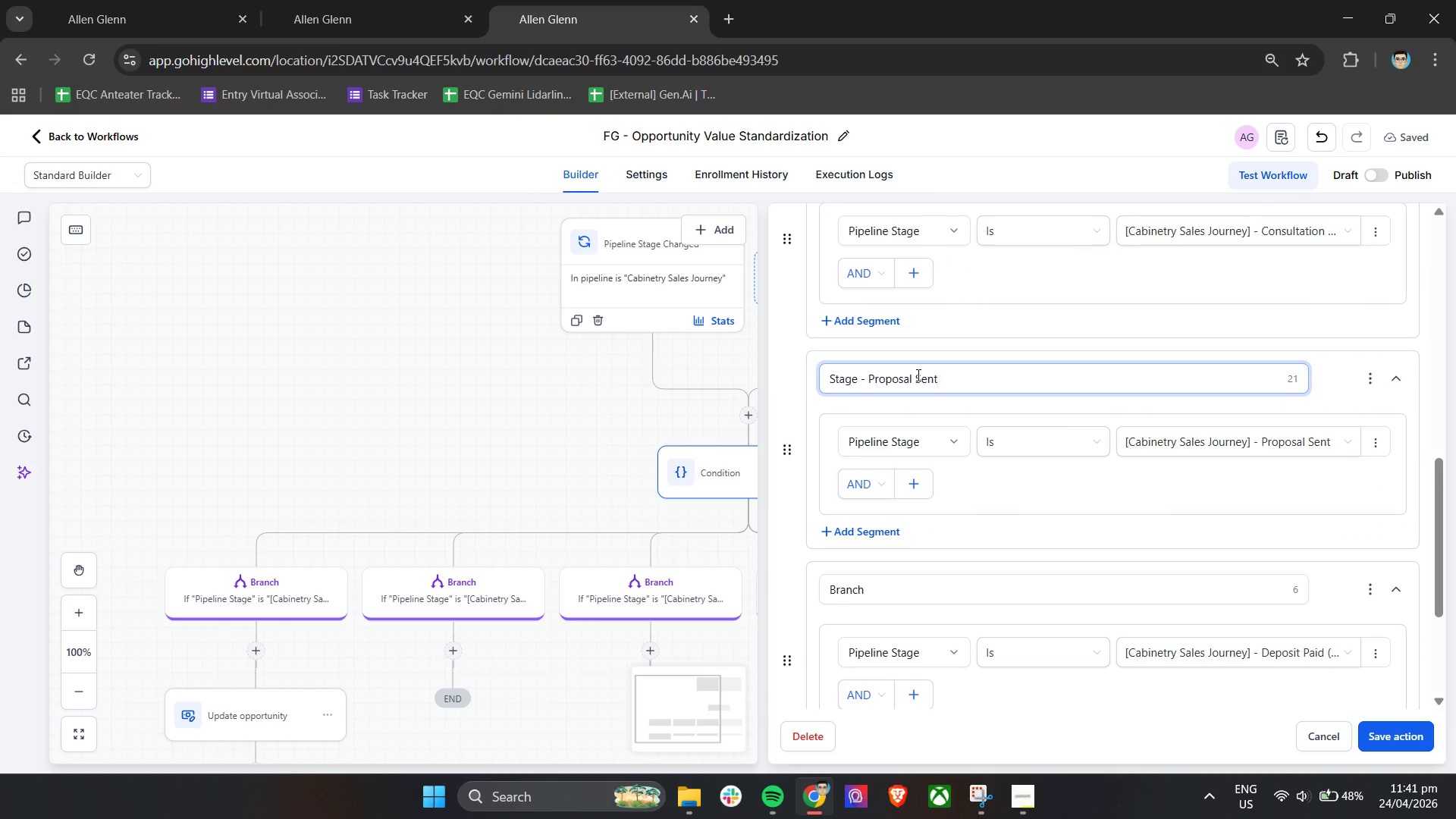 
scroll: coordinate [917, 375], scroll_direction: down, amount: 3.0
 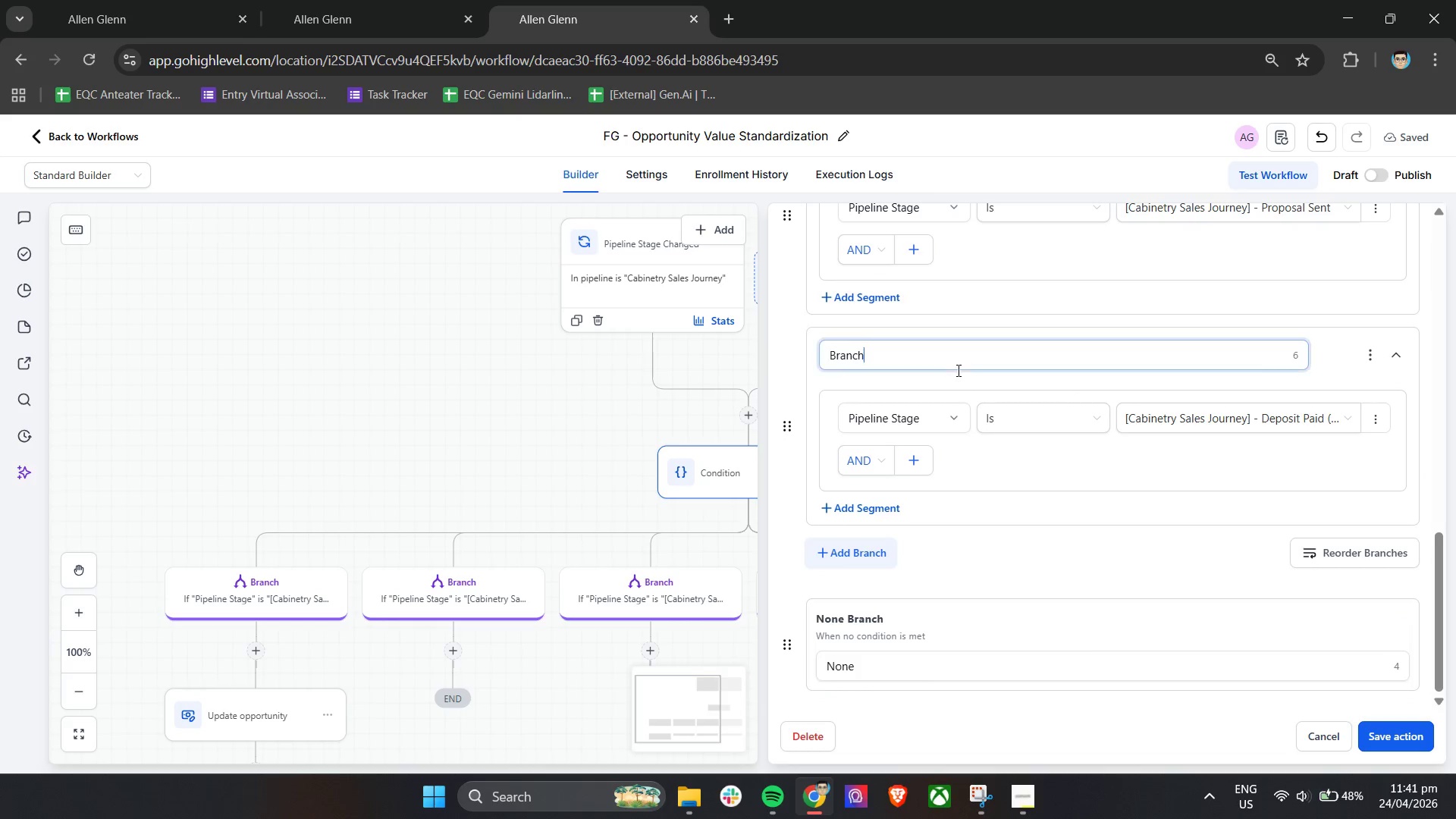 
double_click([954, 358])
 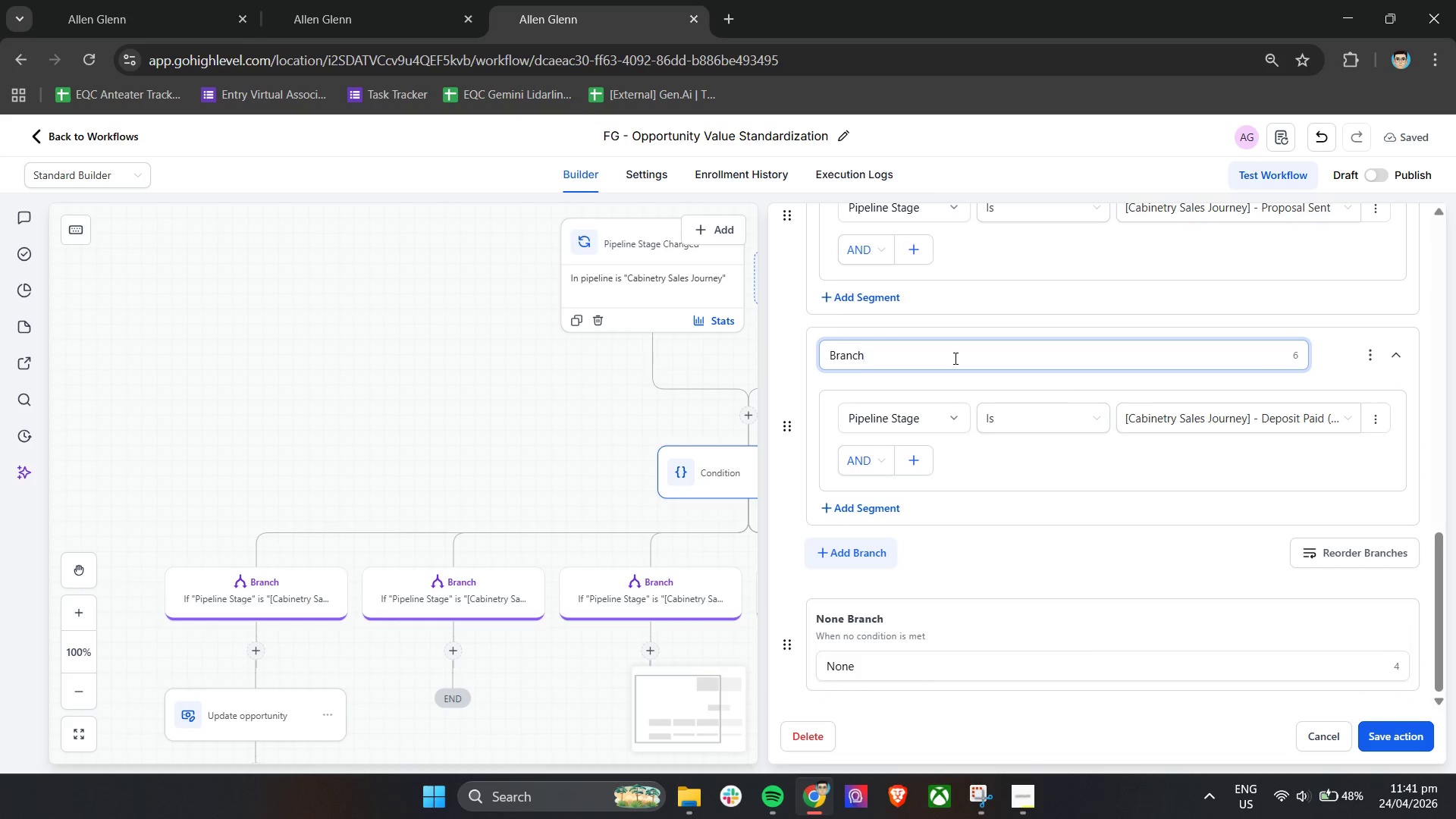 
triple_click([954, 358])
 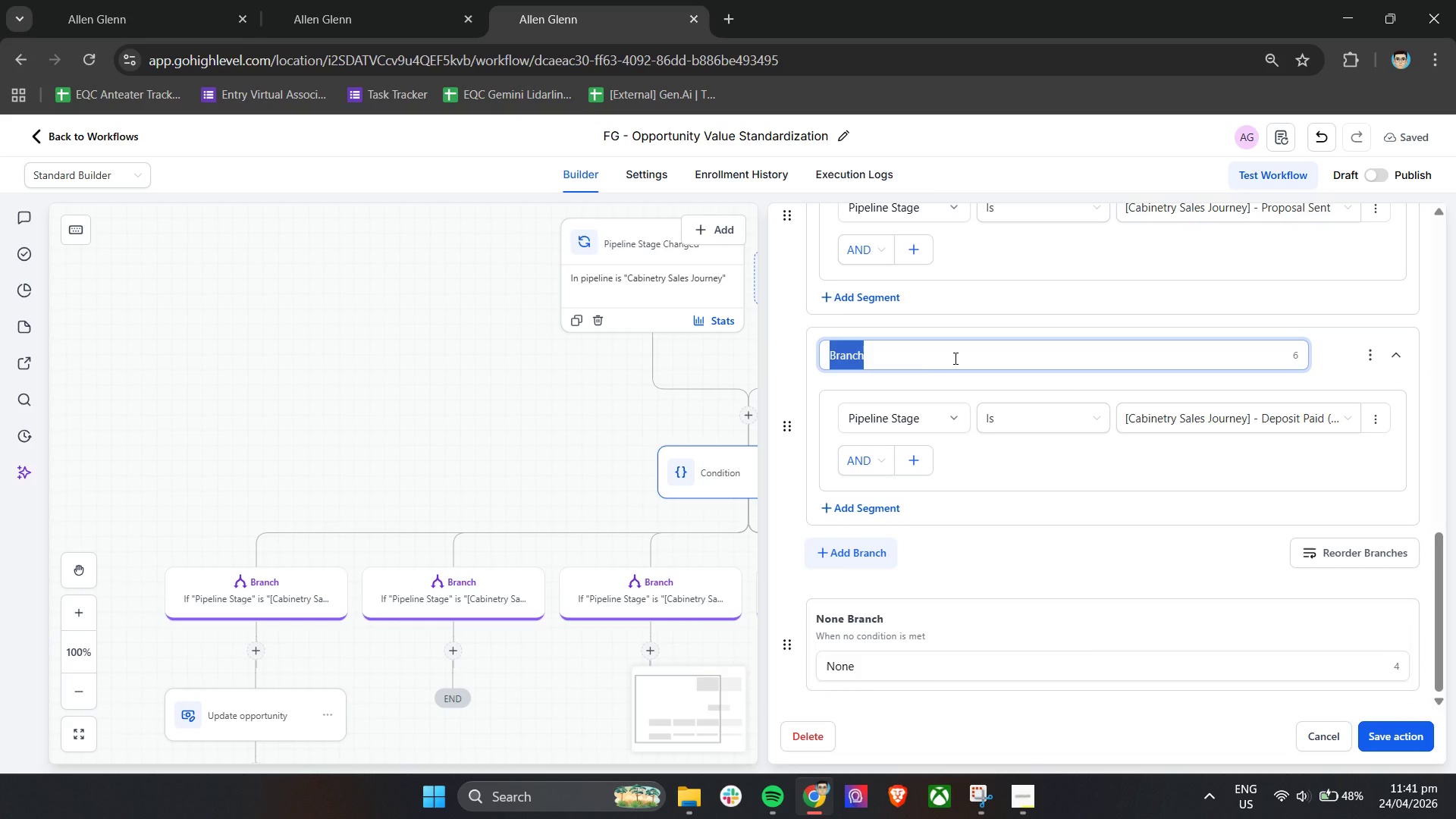 
type(Stage - Deposit Paid)
 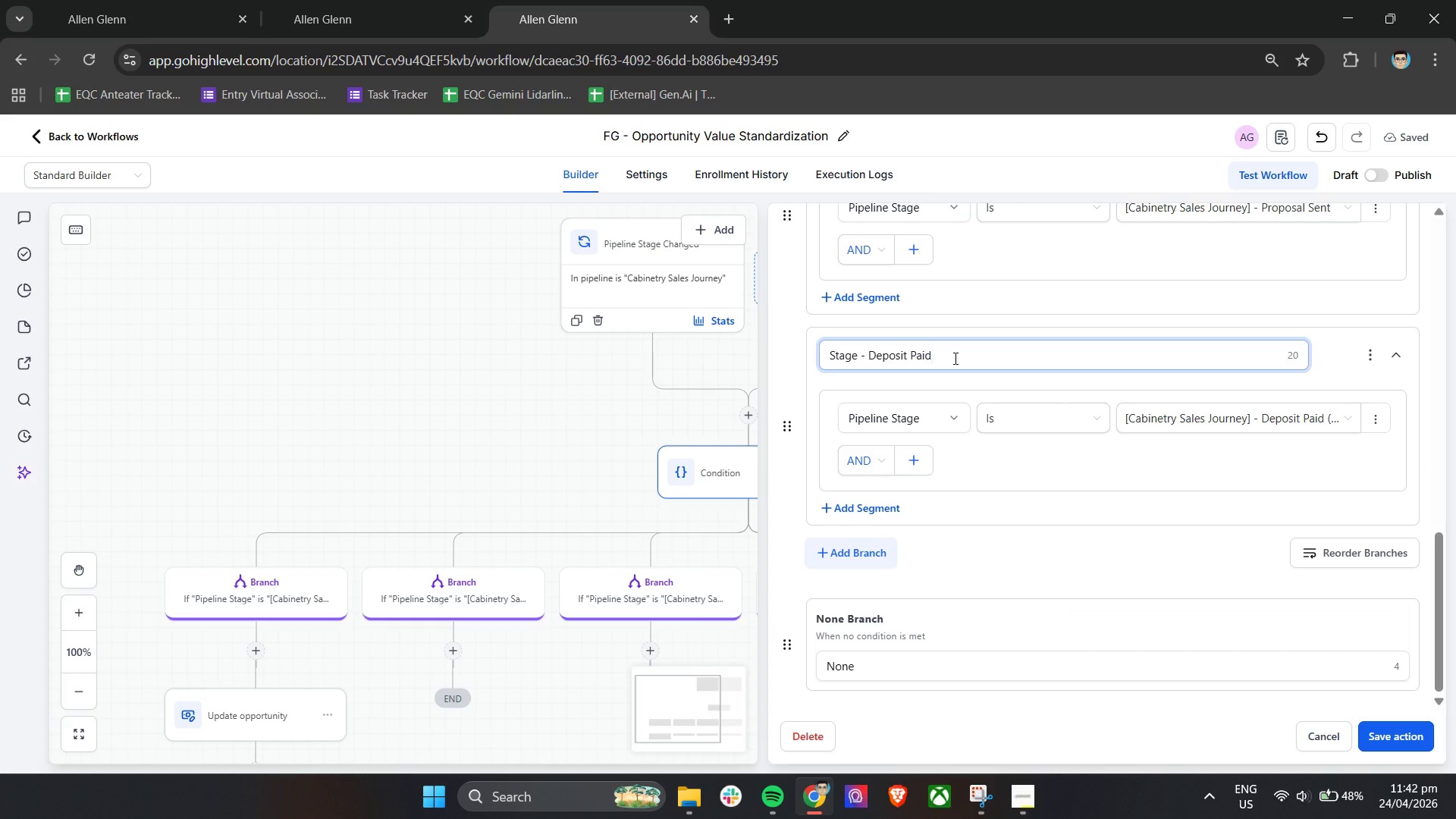 
scroll: coordinate [994, 426], scroll_direction: down, amount: 2.0
 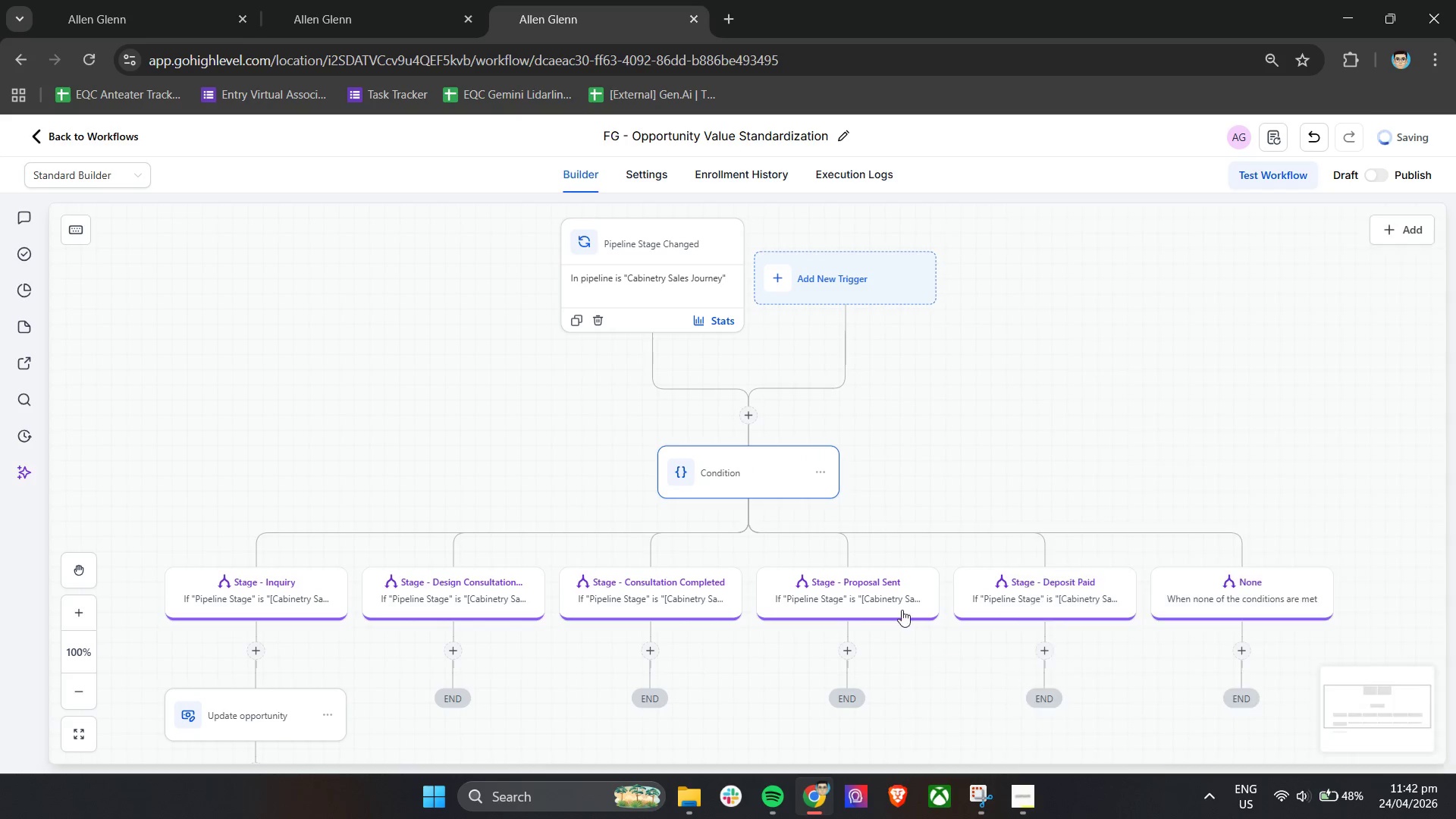 
wait(5.21)
 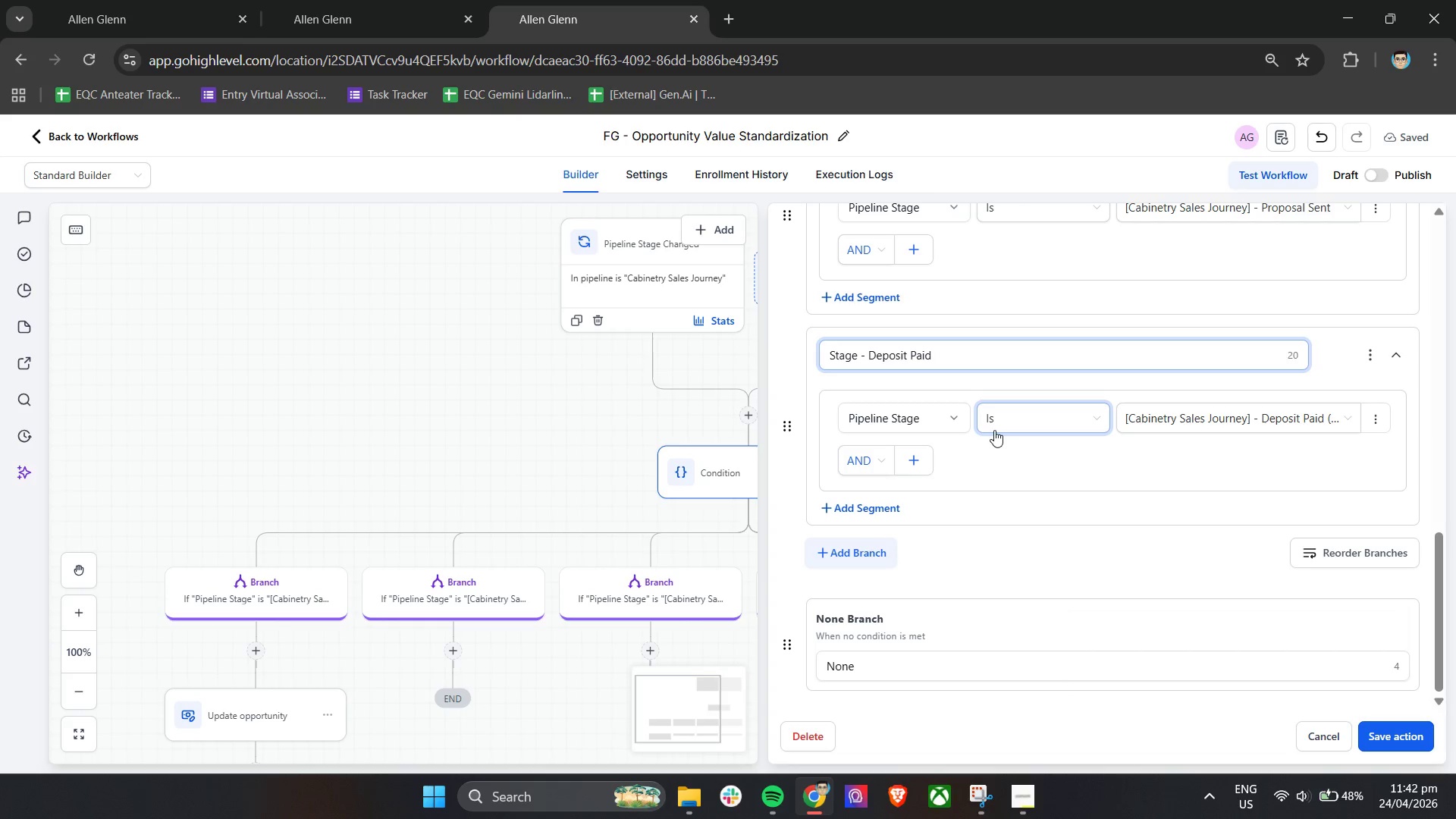 
left_click([341, 0])
 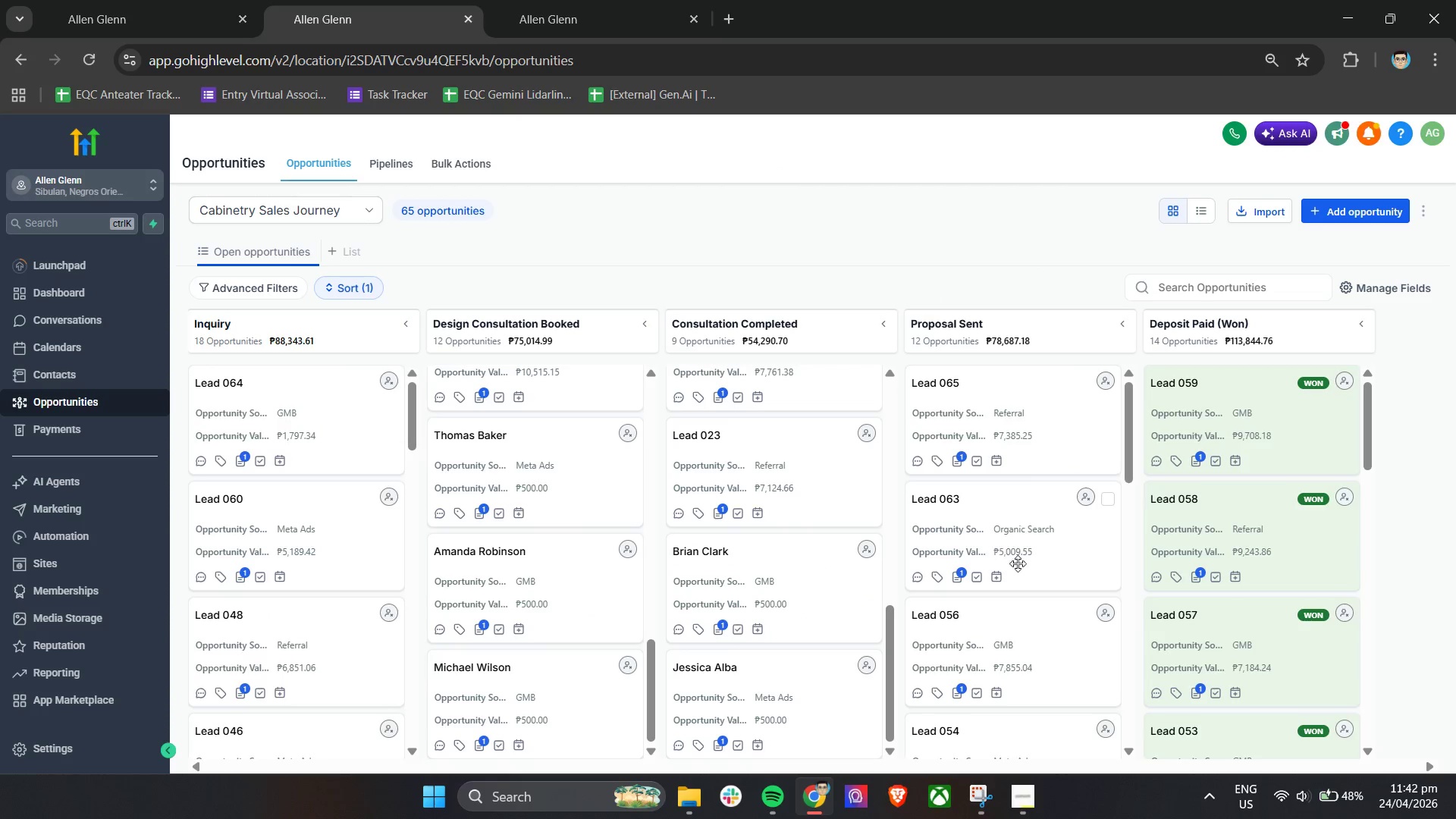 
scroll: coordinate [1044, 582], scroll_direction: down, amount: 7.0
 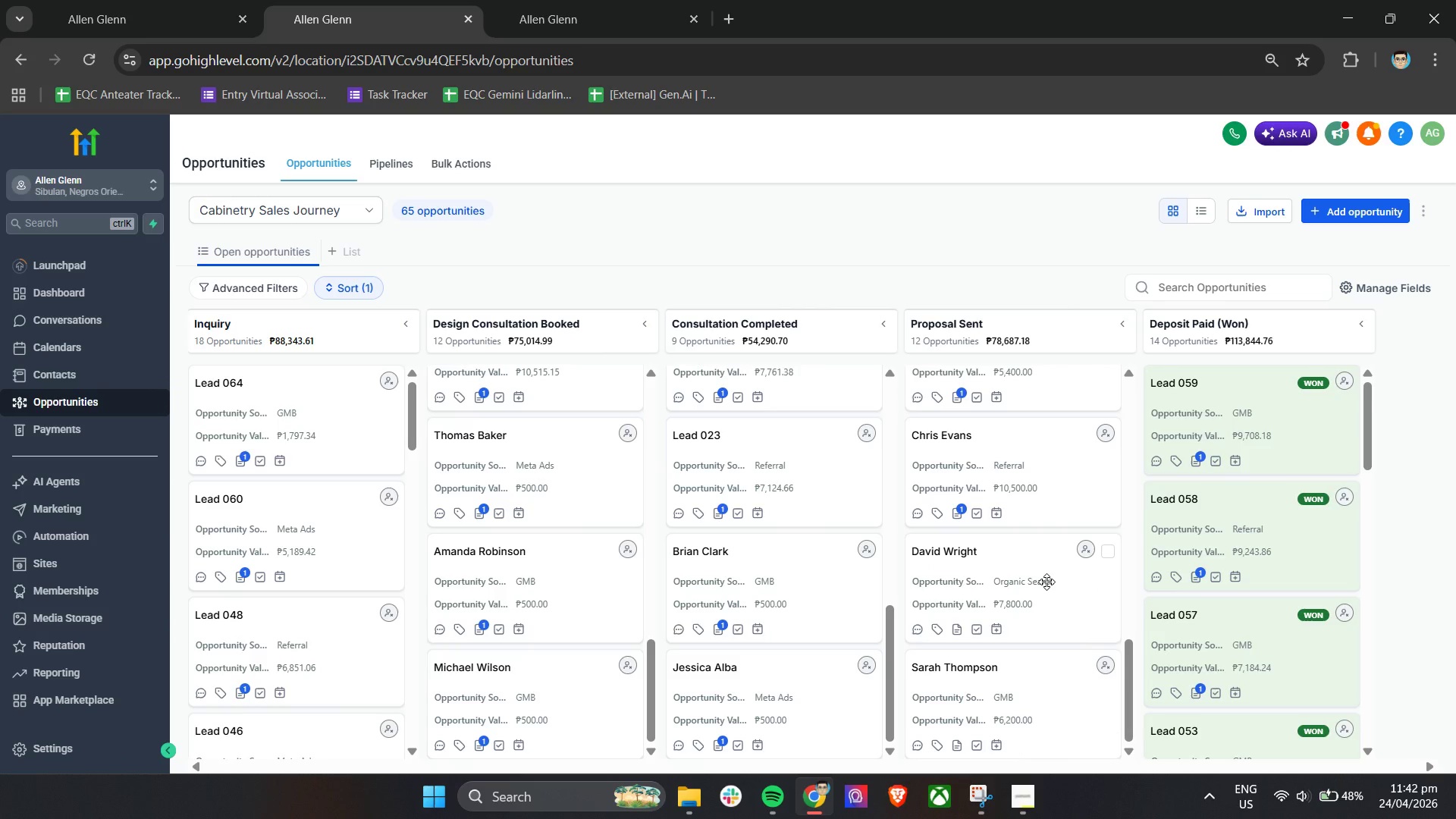 
scroll: coordinate [1048, 582], scroll_direction: up, amount: 8.0
 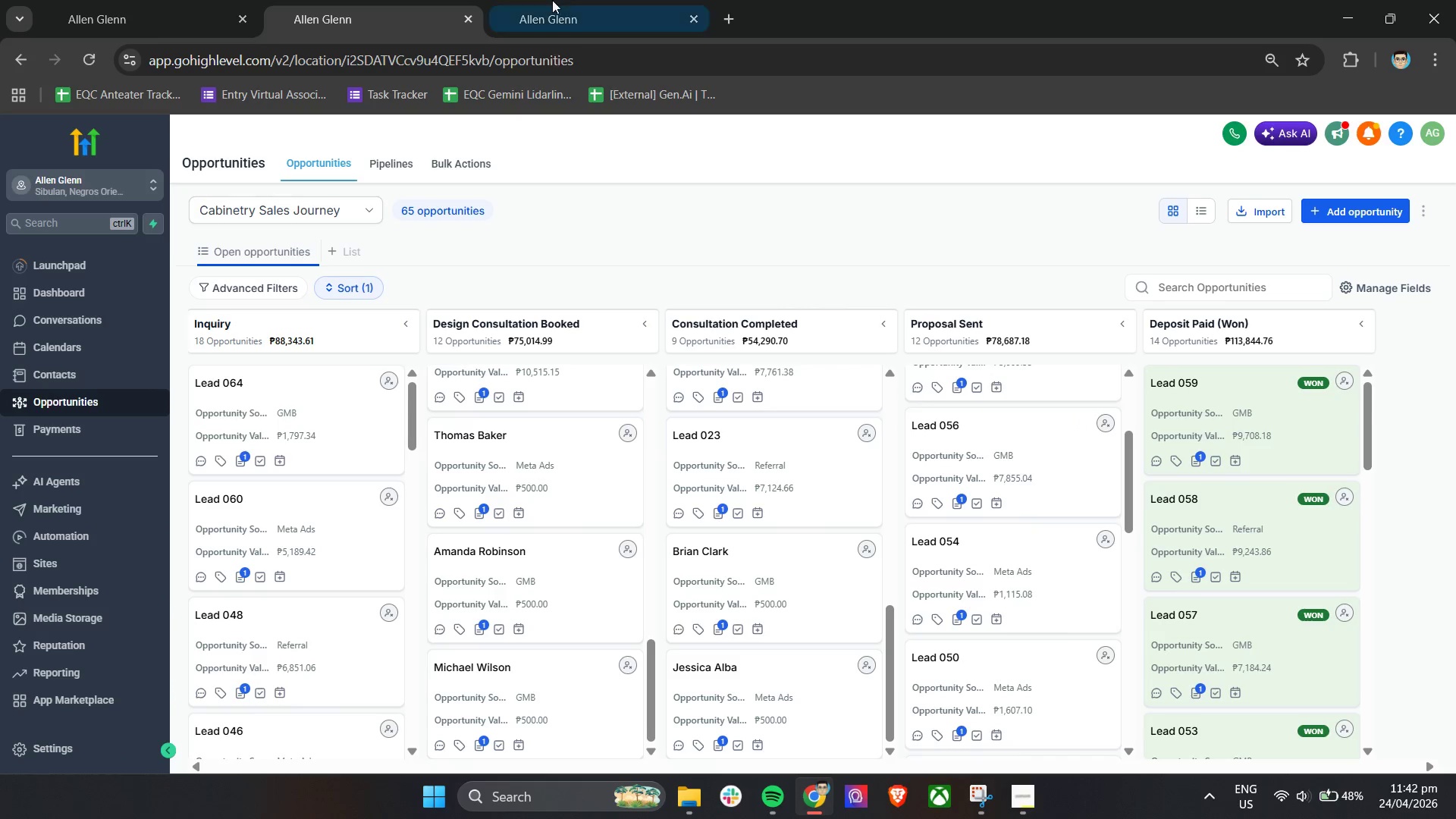 
wait(5.56)
 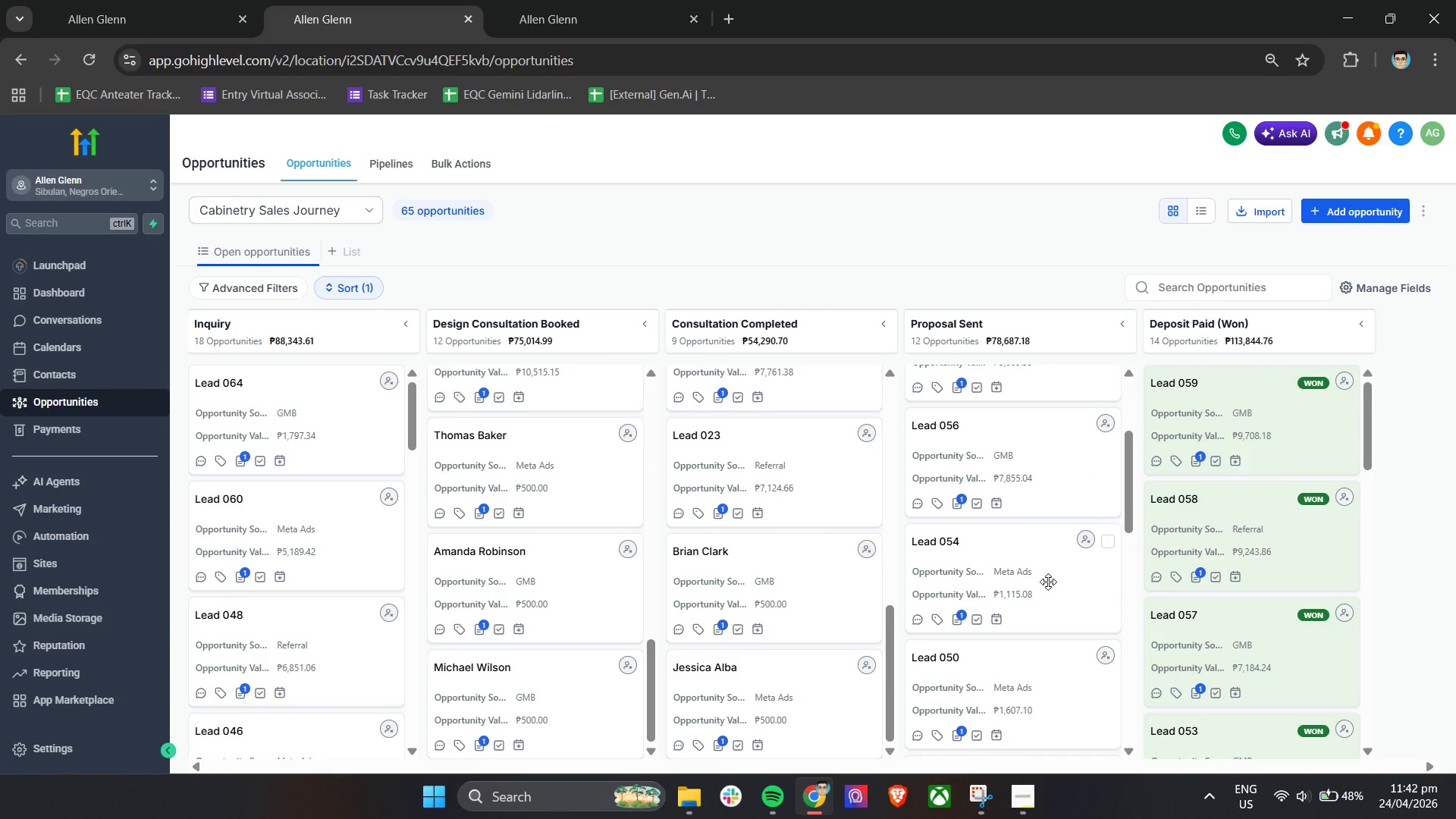 
left_click([1032, 800])